 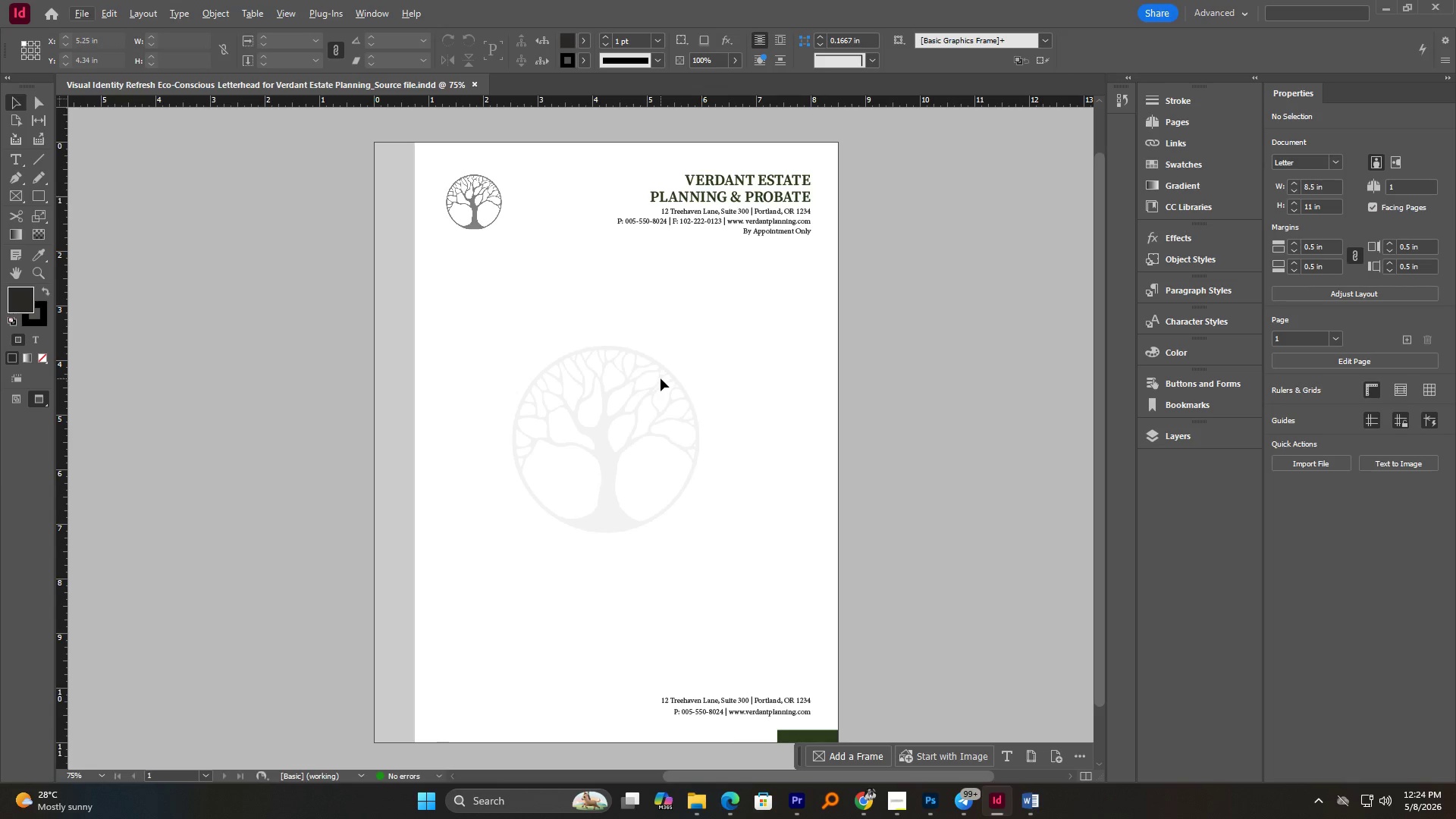 
key(Control+S)
 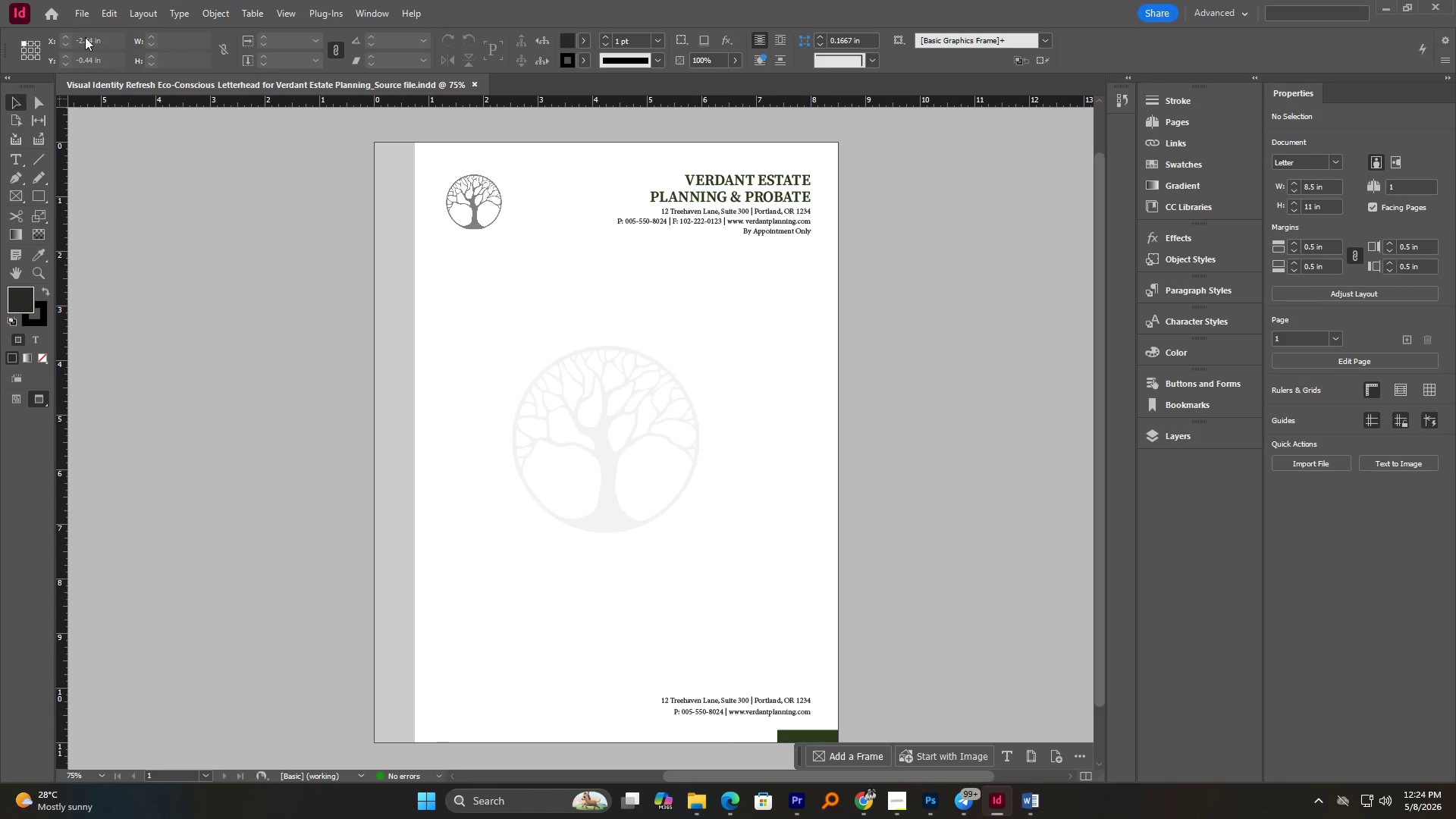 
left_click([84, 11])
 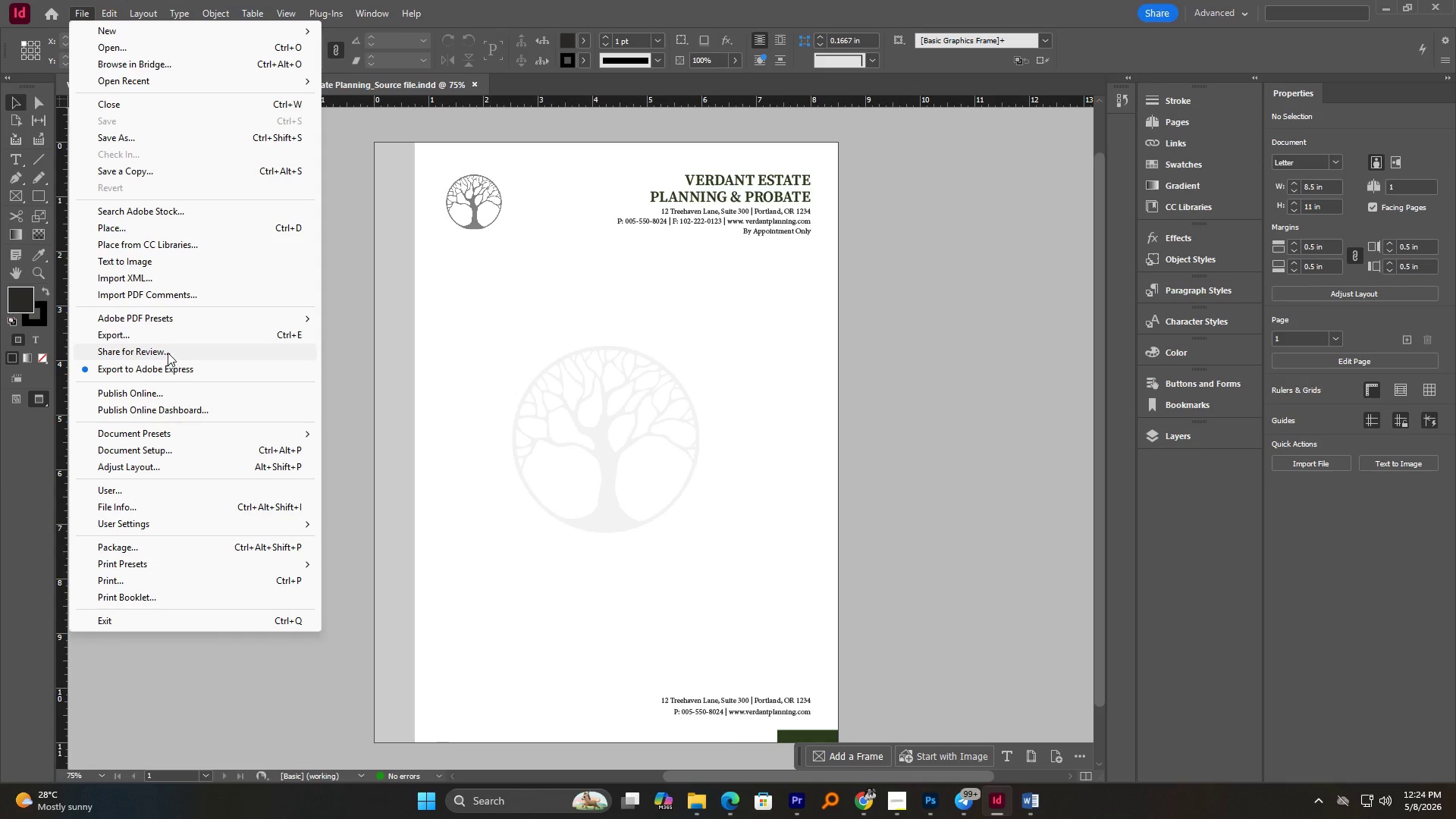 
left_click([156, 336])
 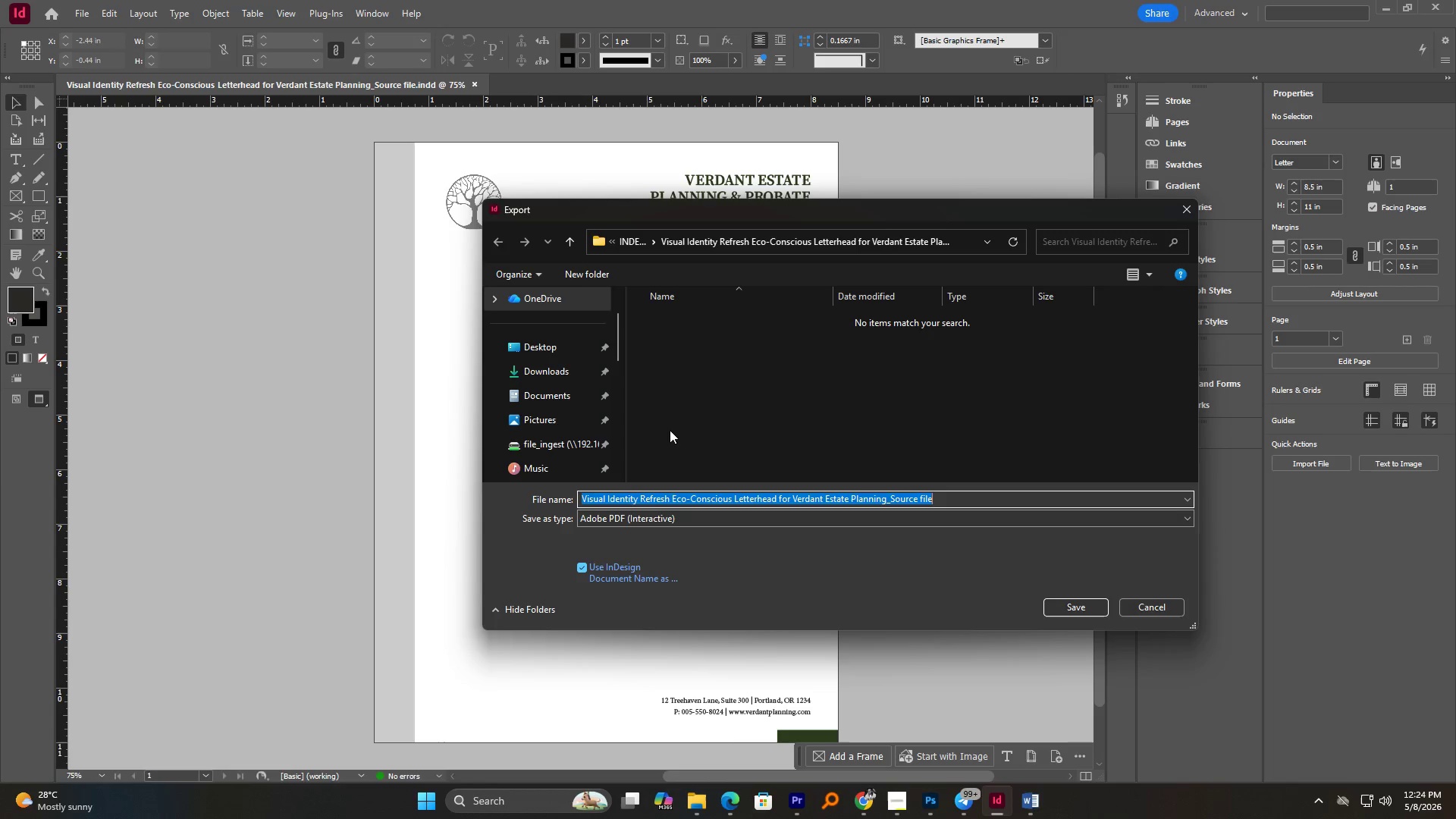 
left_click([902, 500])
 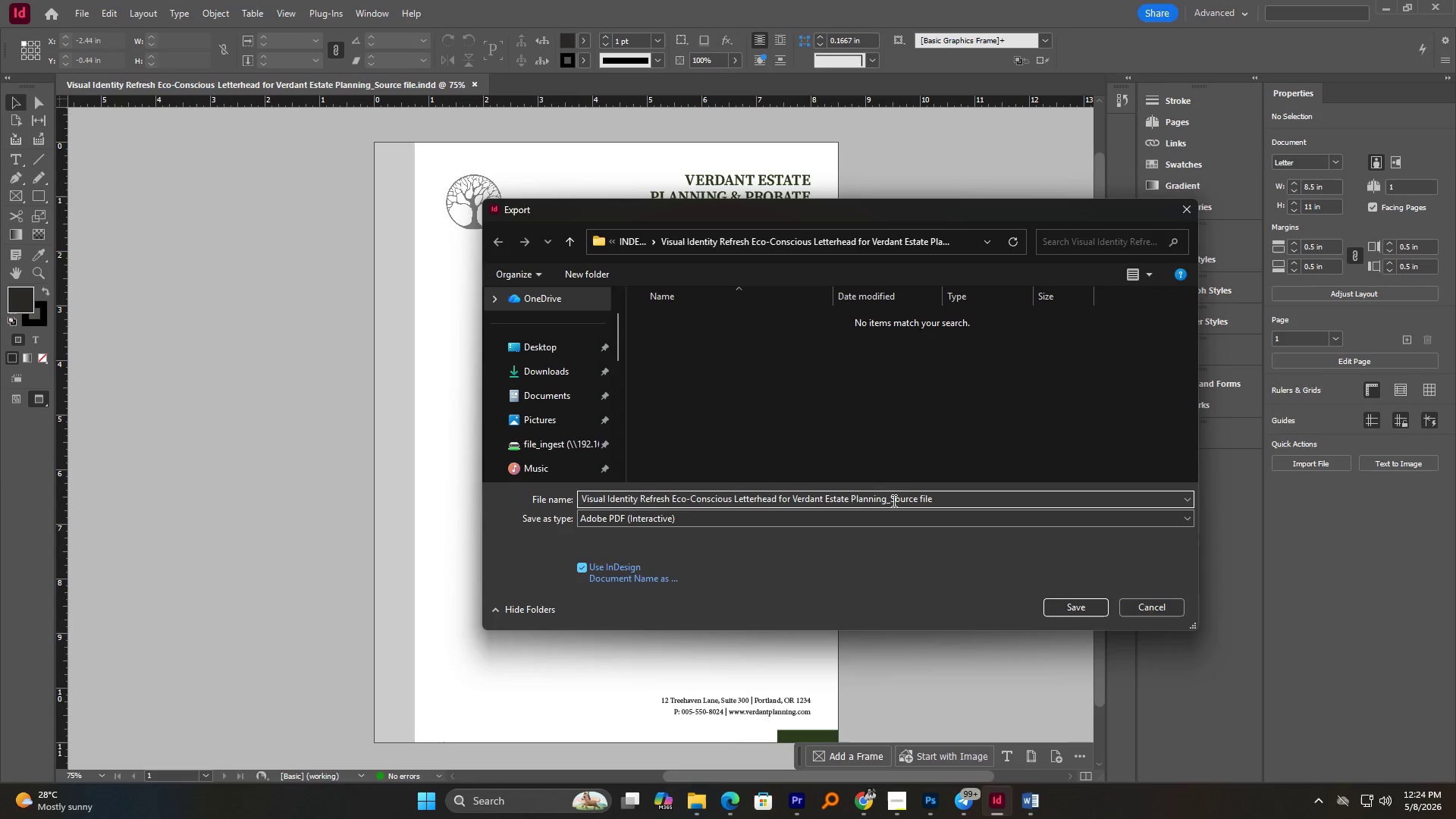 
left_click_drag(start_coordinate=[893, 500], to_coordinate=[976, 500])
 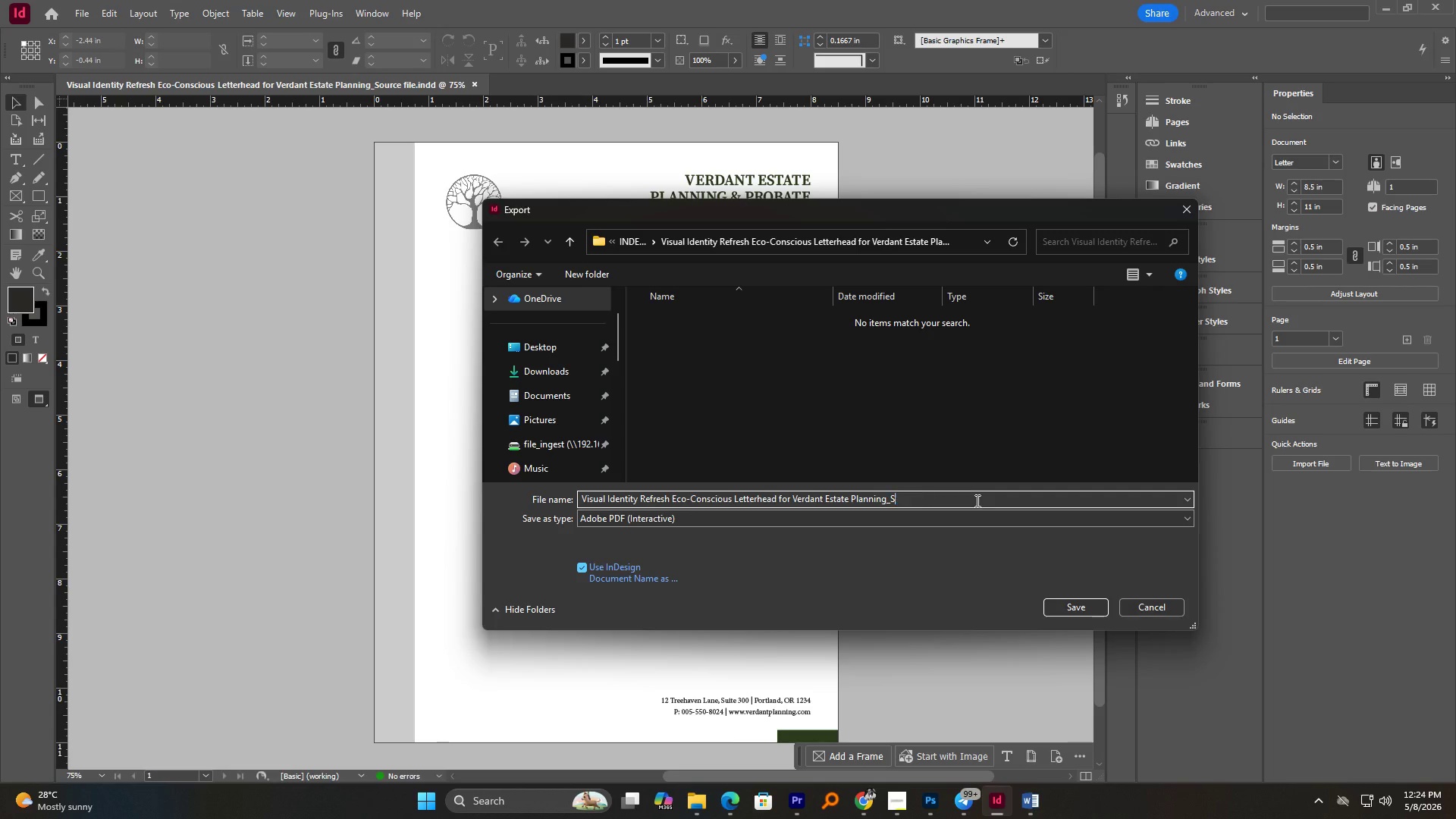 
key(Backspace)
key(Backspace)
type(PDF)
 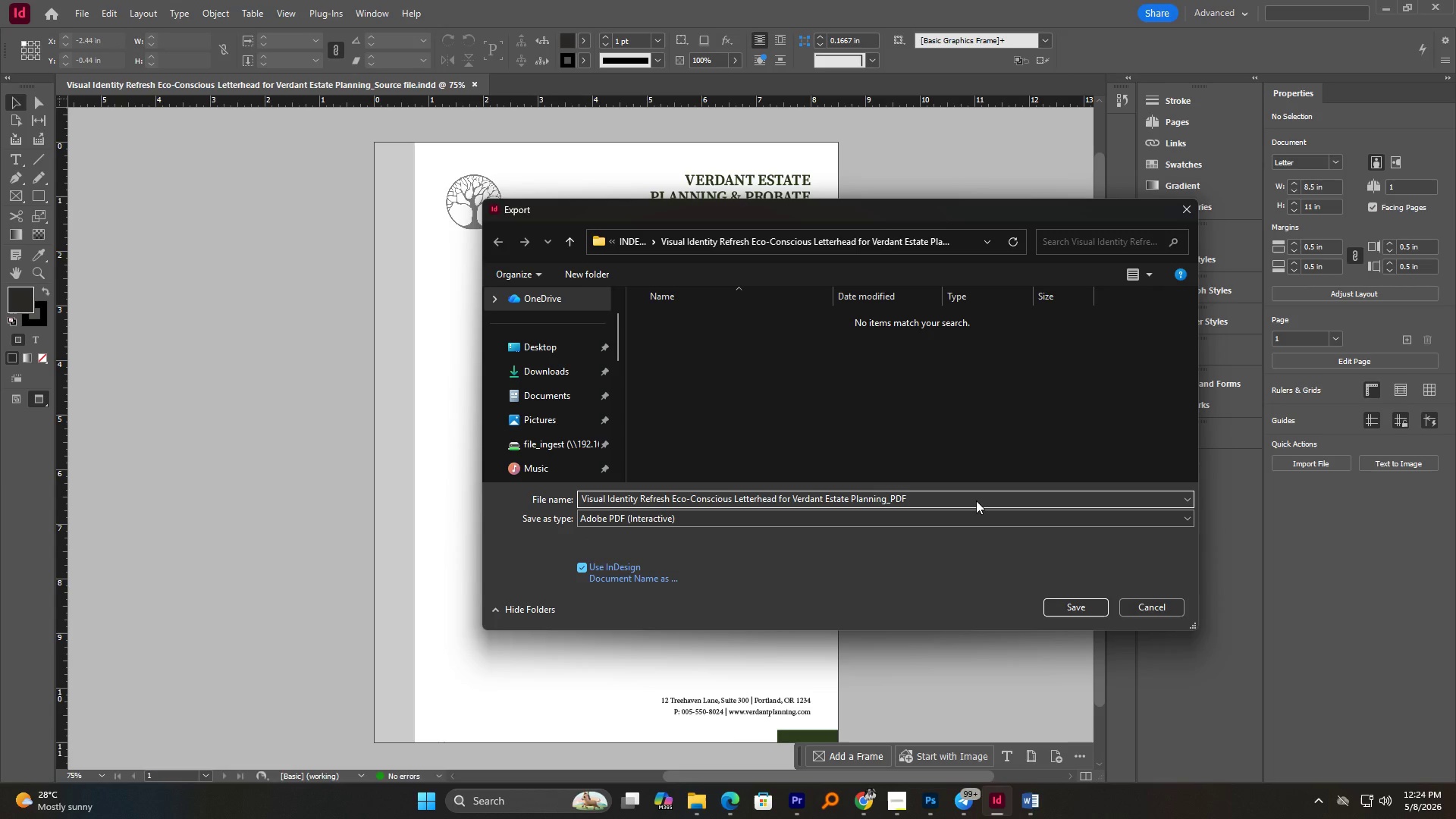 
left_click([674, 518])
 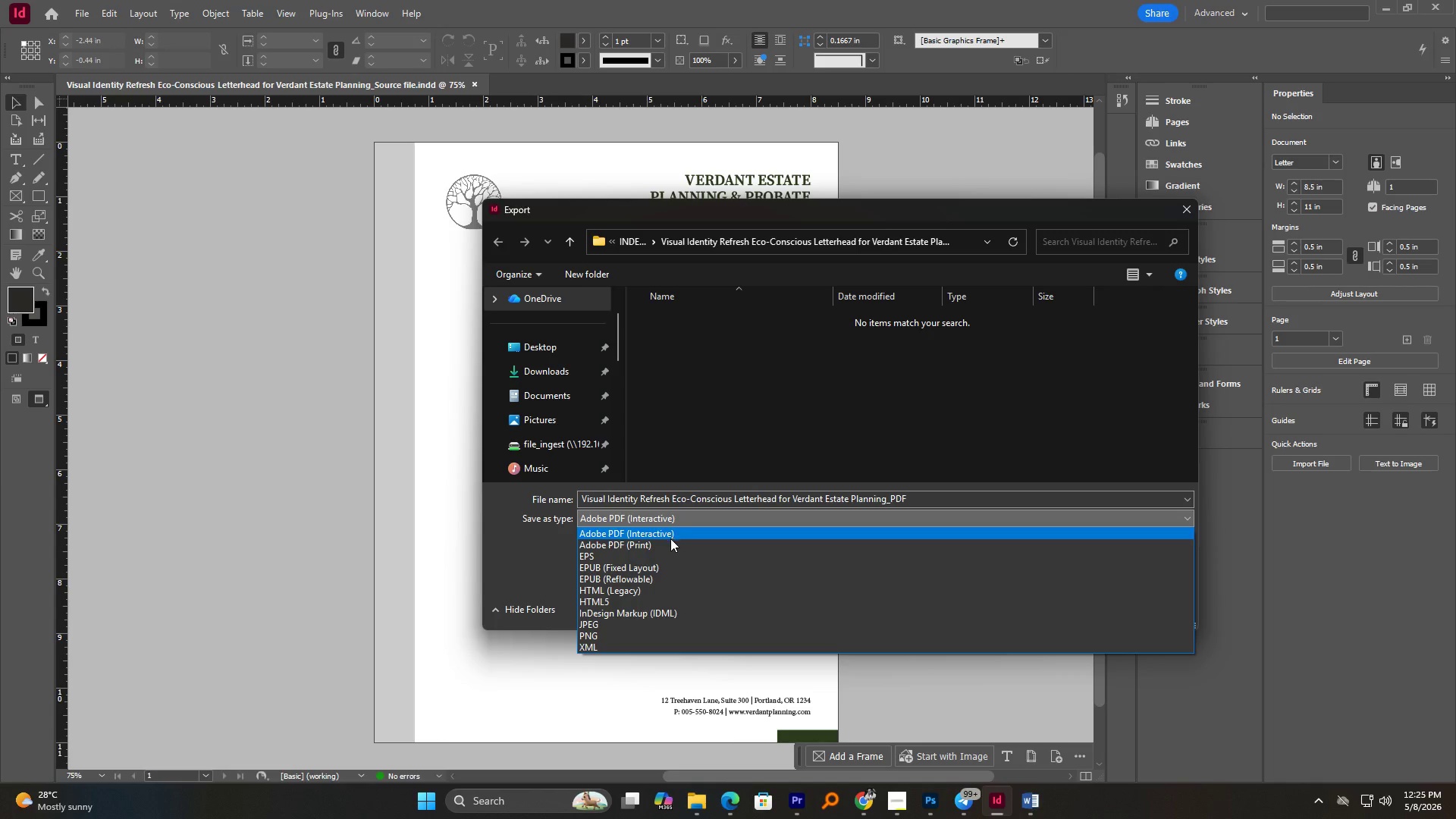 
left_click([670, 541])
 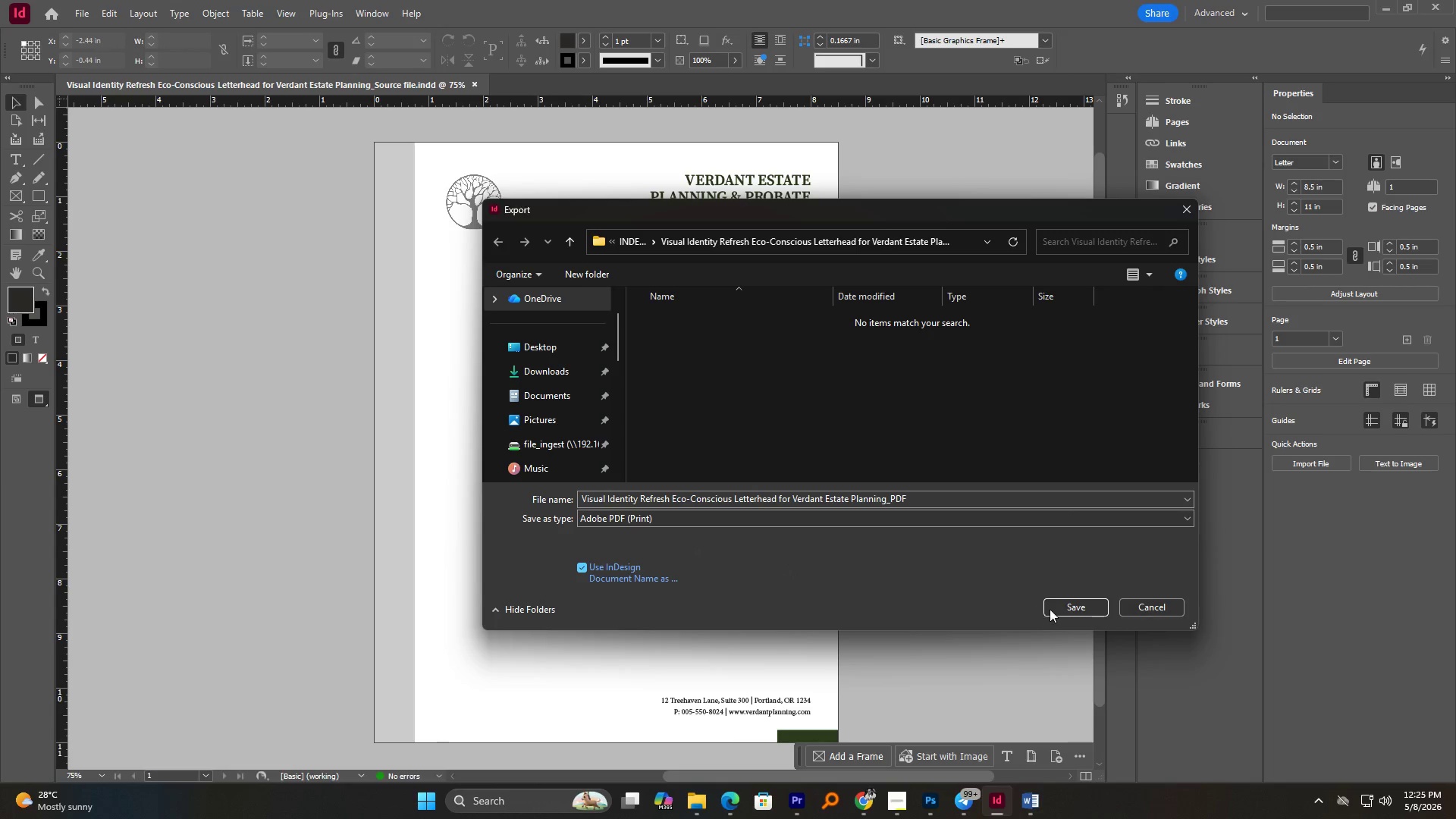 
left_click([1081, 605])
 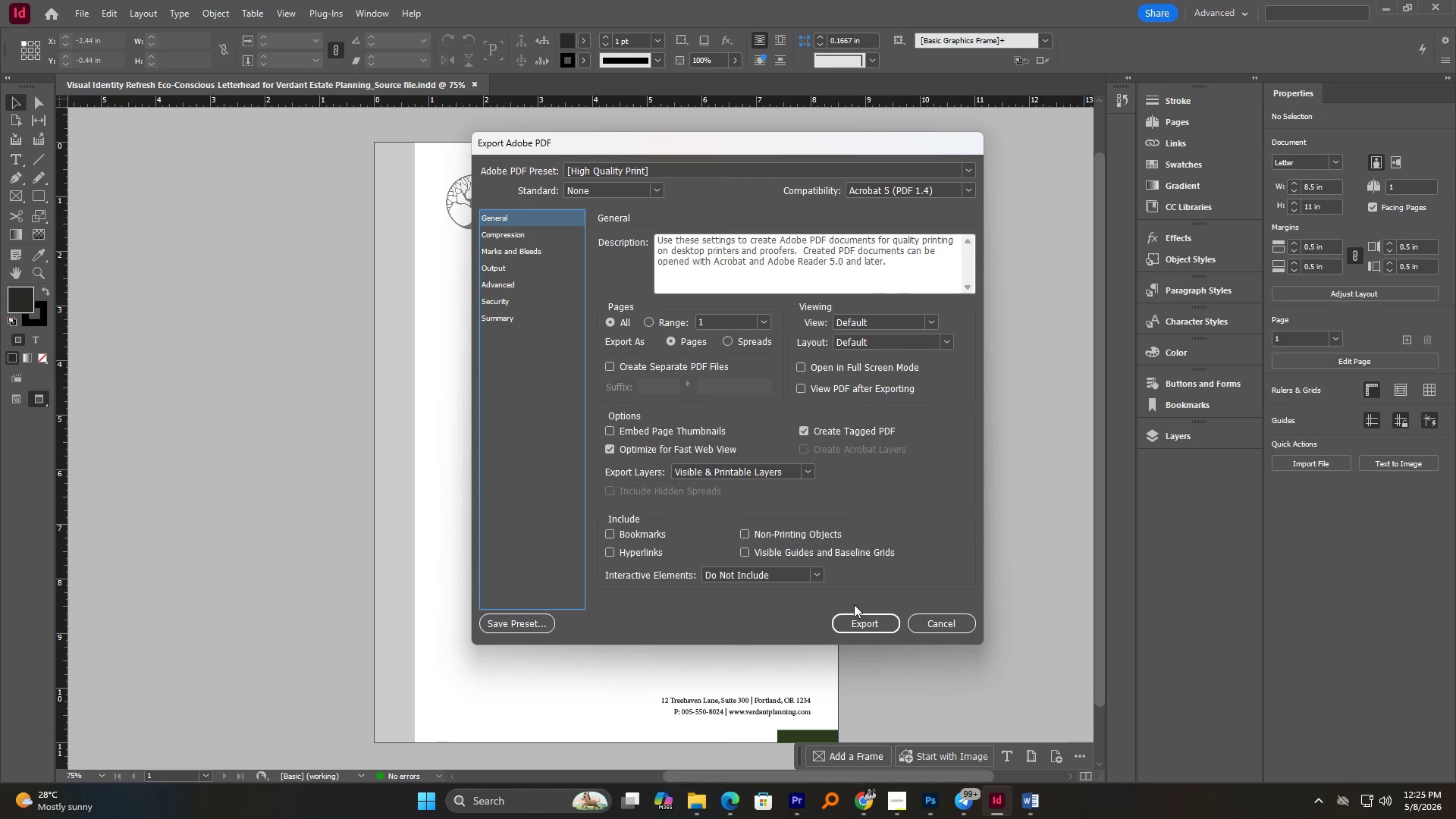 
left_click([852, 632])
 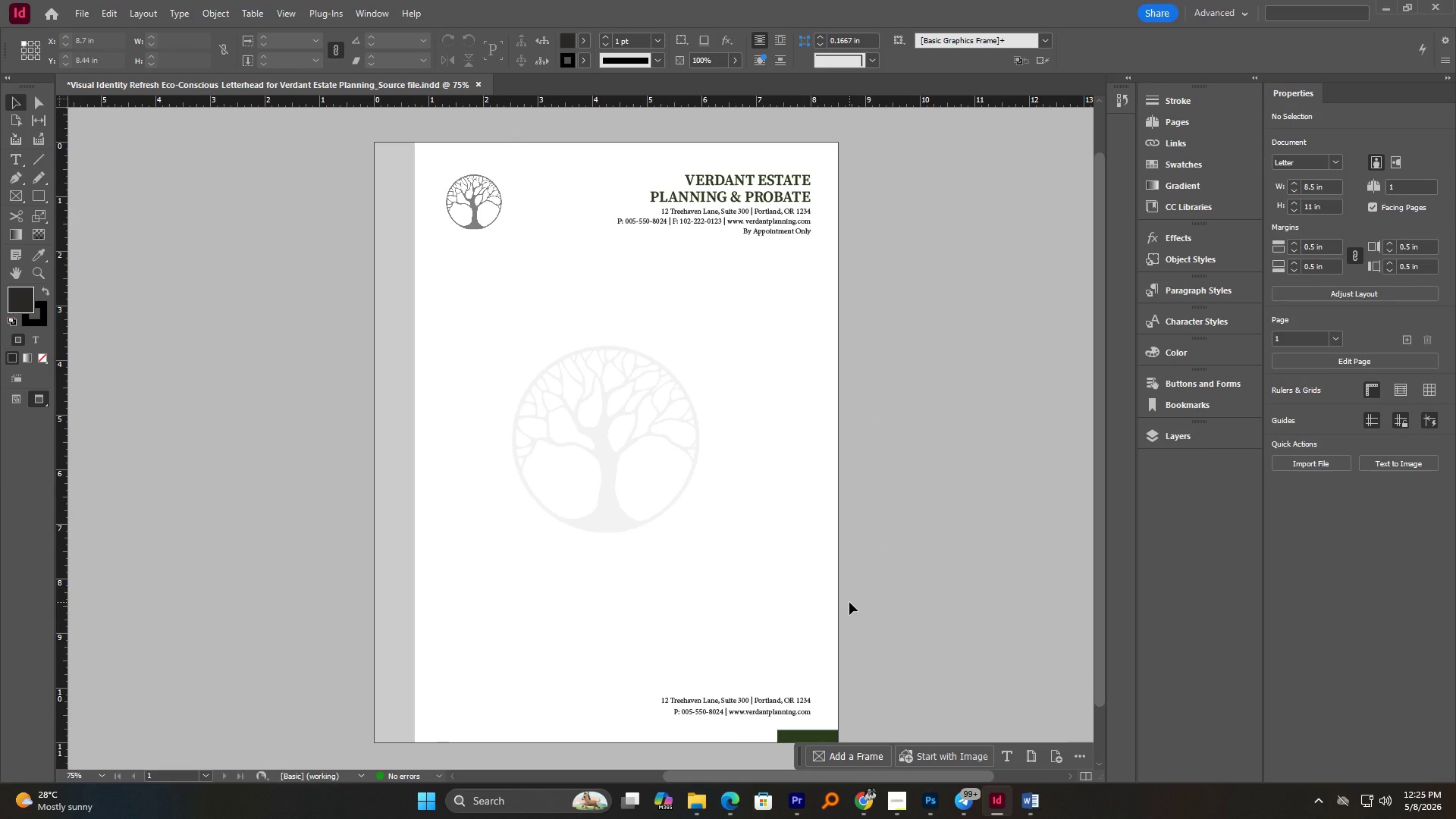 
wait(14.94)
 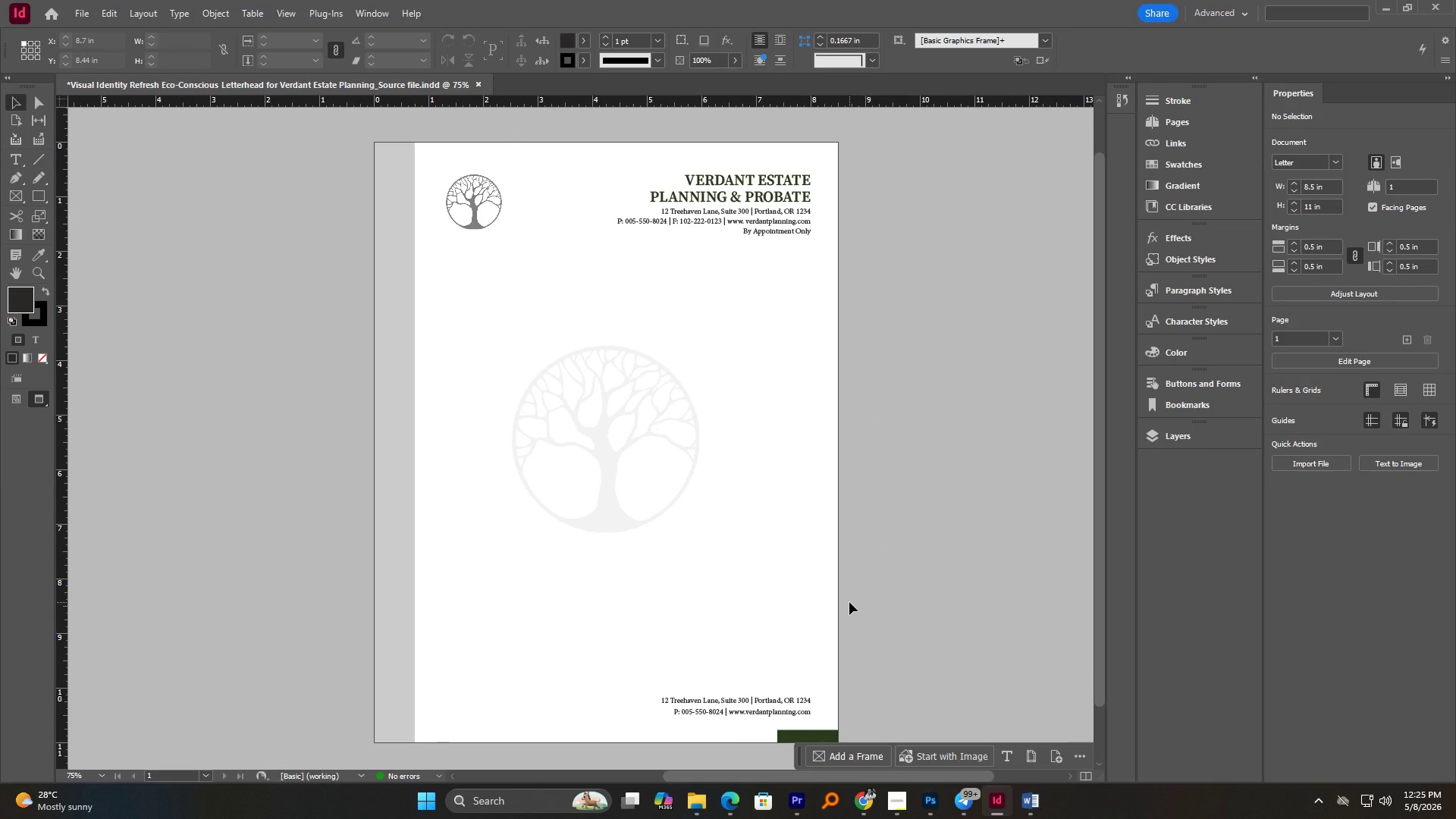 
left_click([1163, 434])
 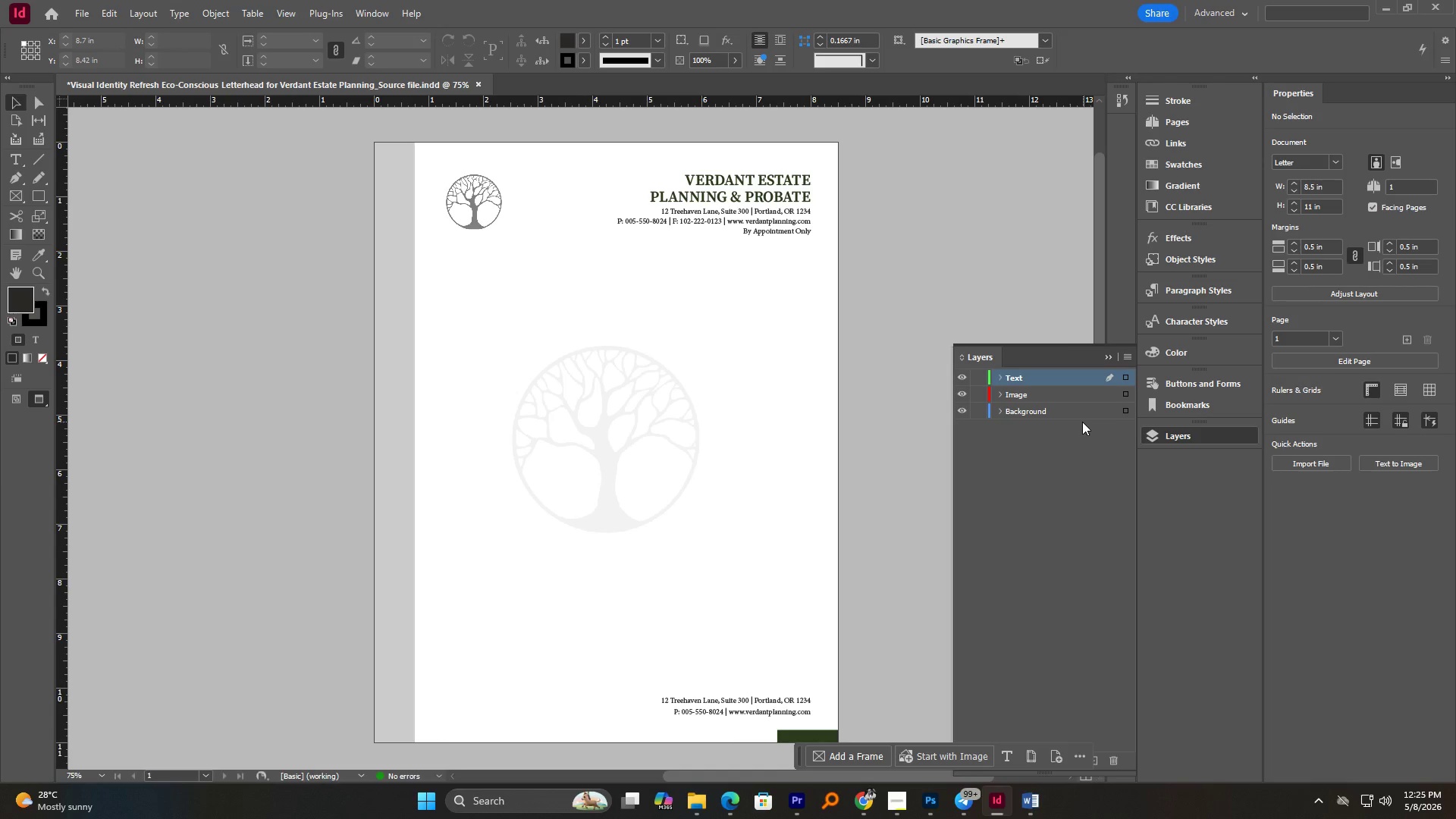 
key(Meta+MetaLeft)
 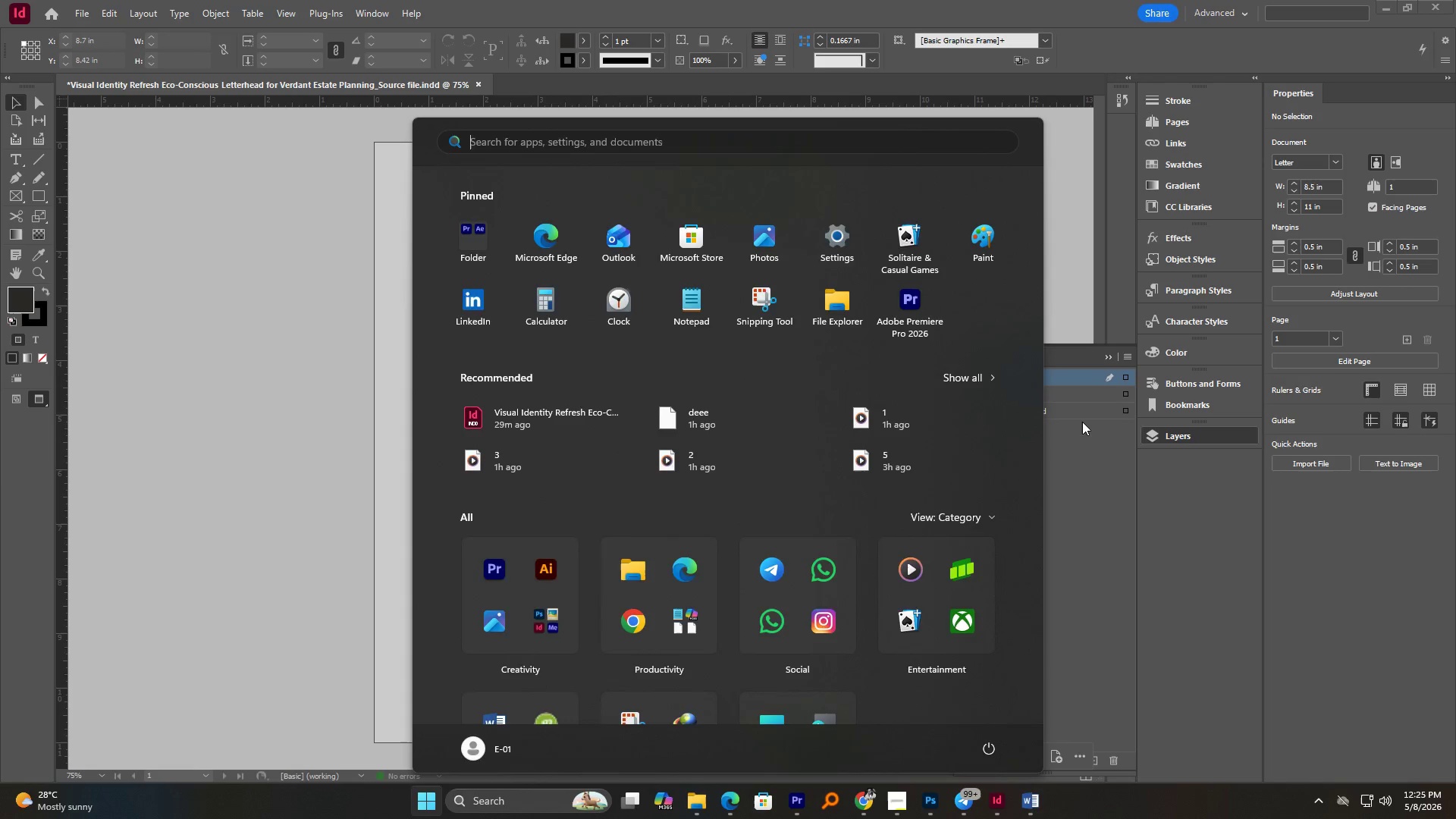 
type(sni)
key(NumpadEnter)
 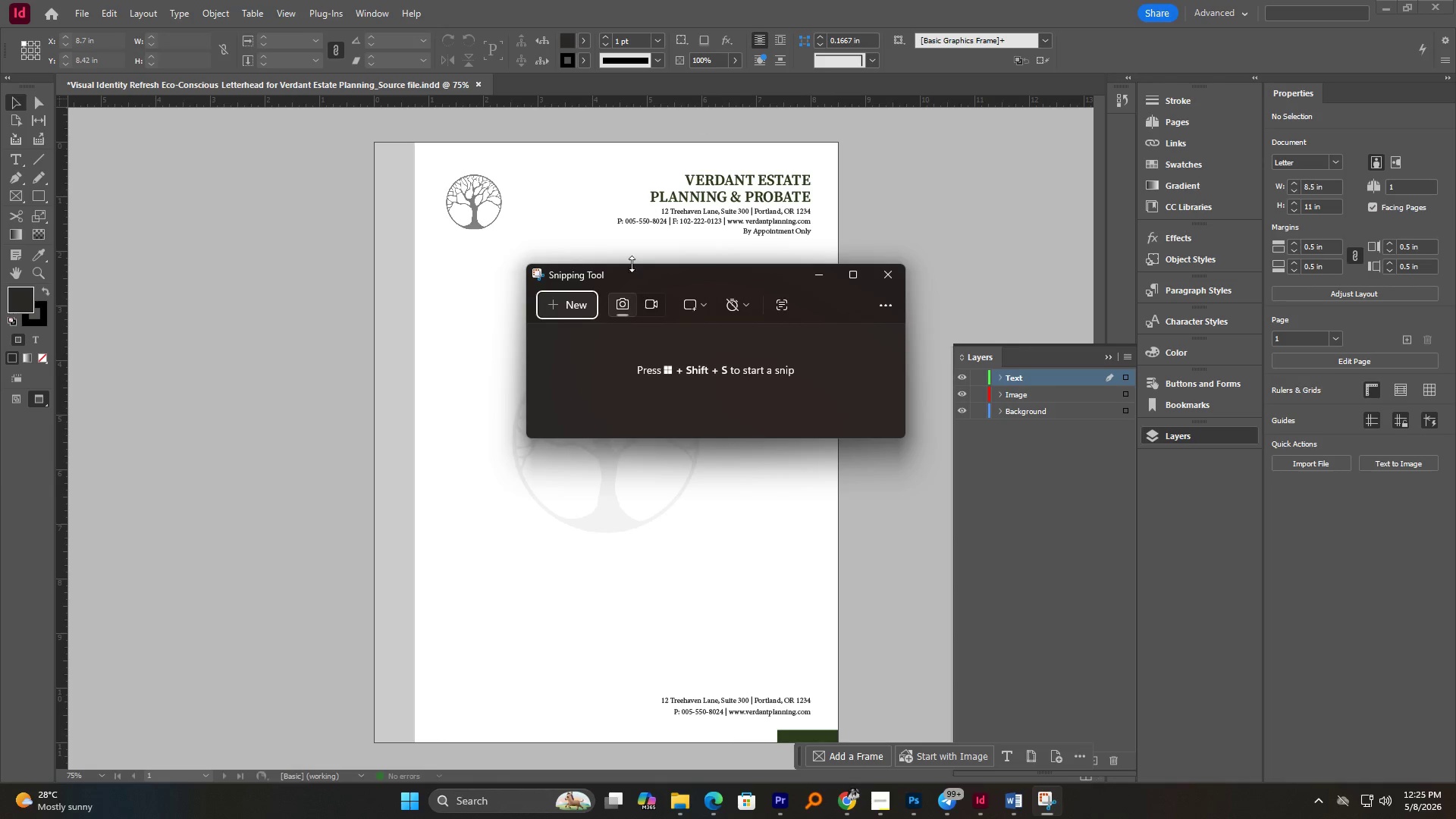 
left_click([573, 293])
 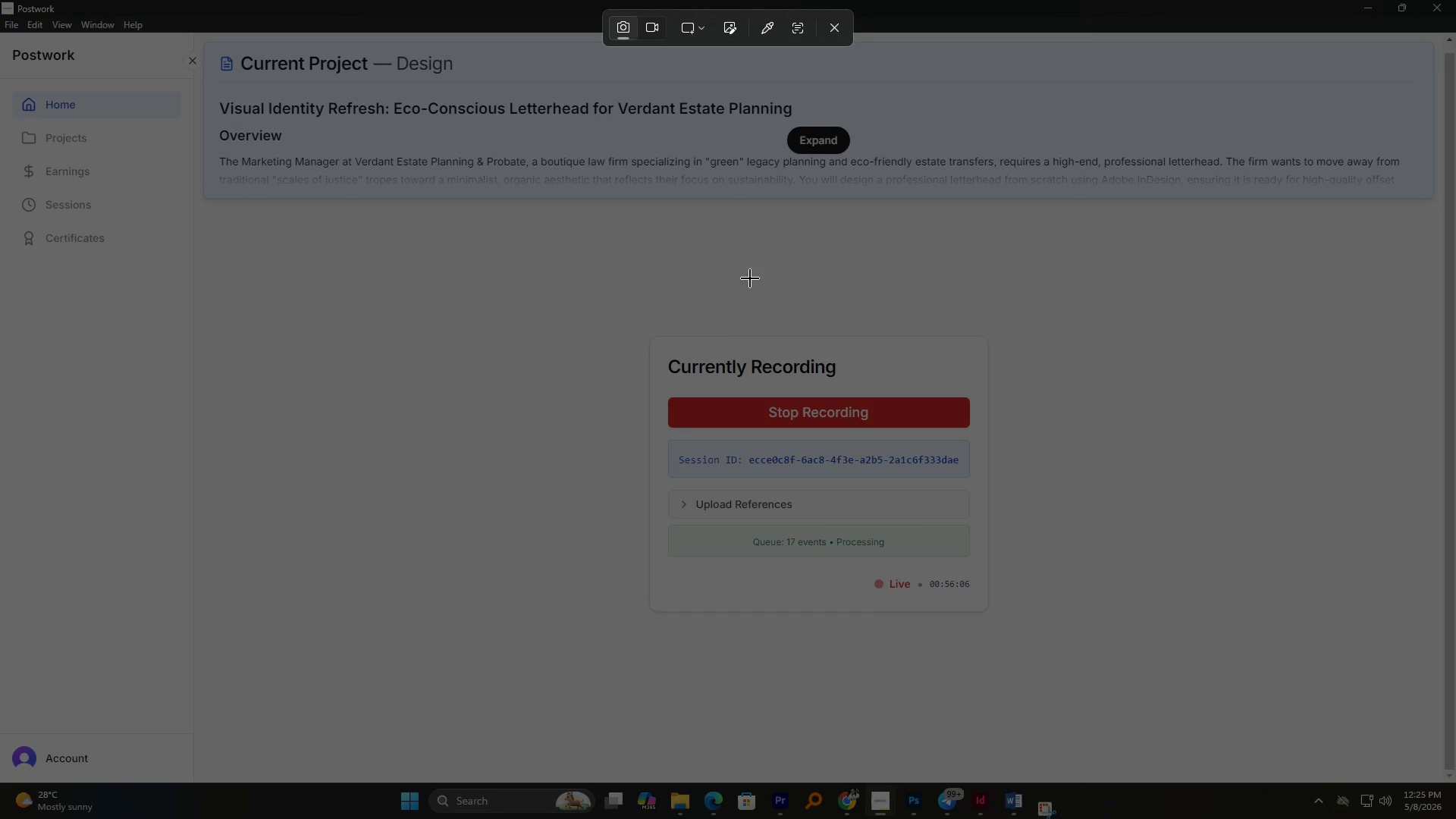 
left_click([839, 30])
 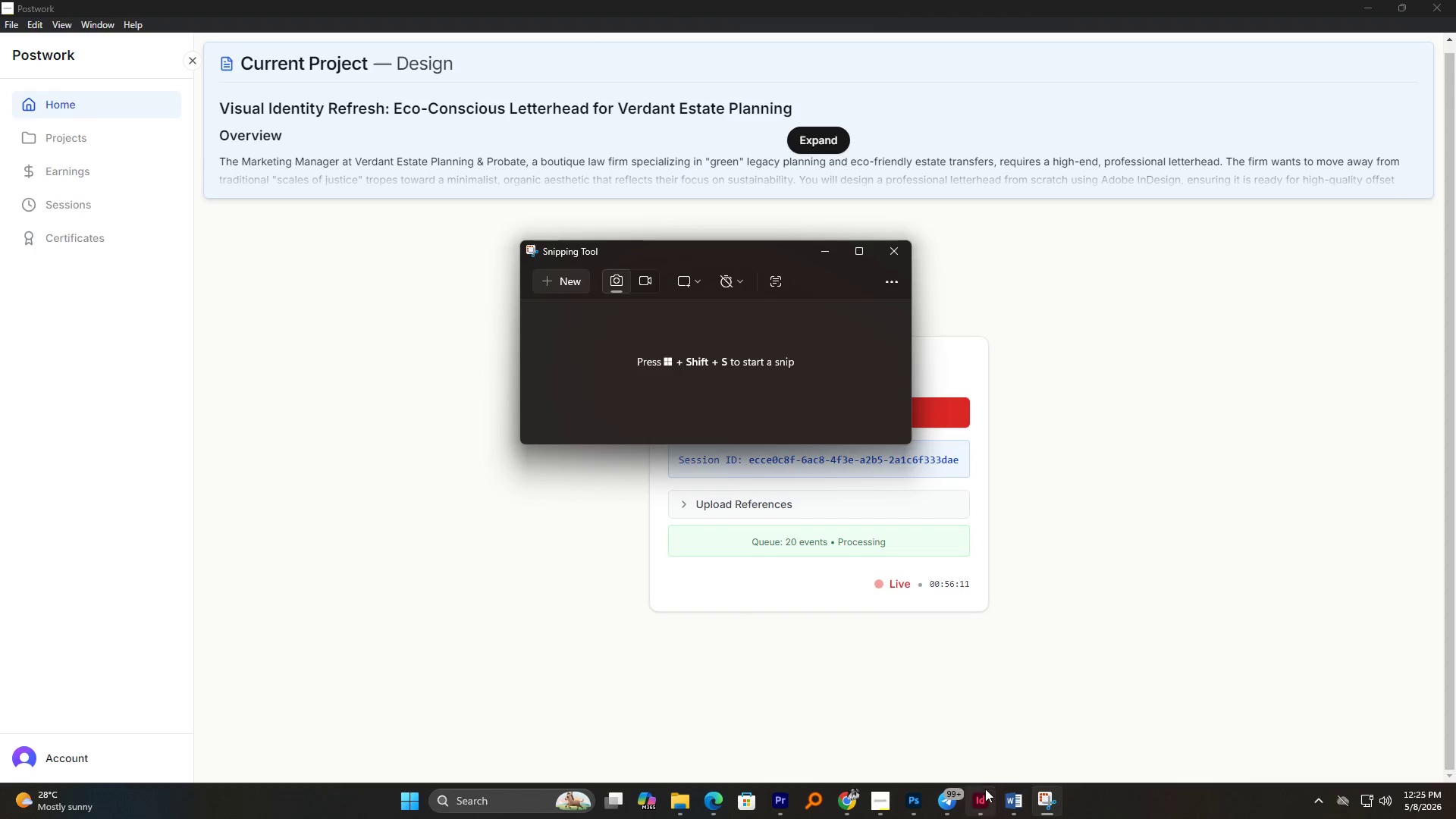 
left_click([984, 796])
 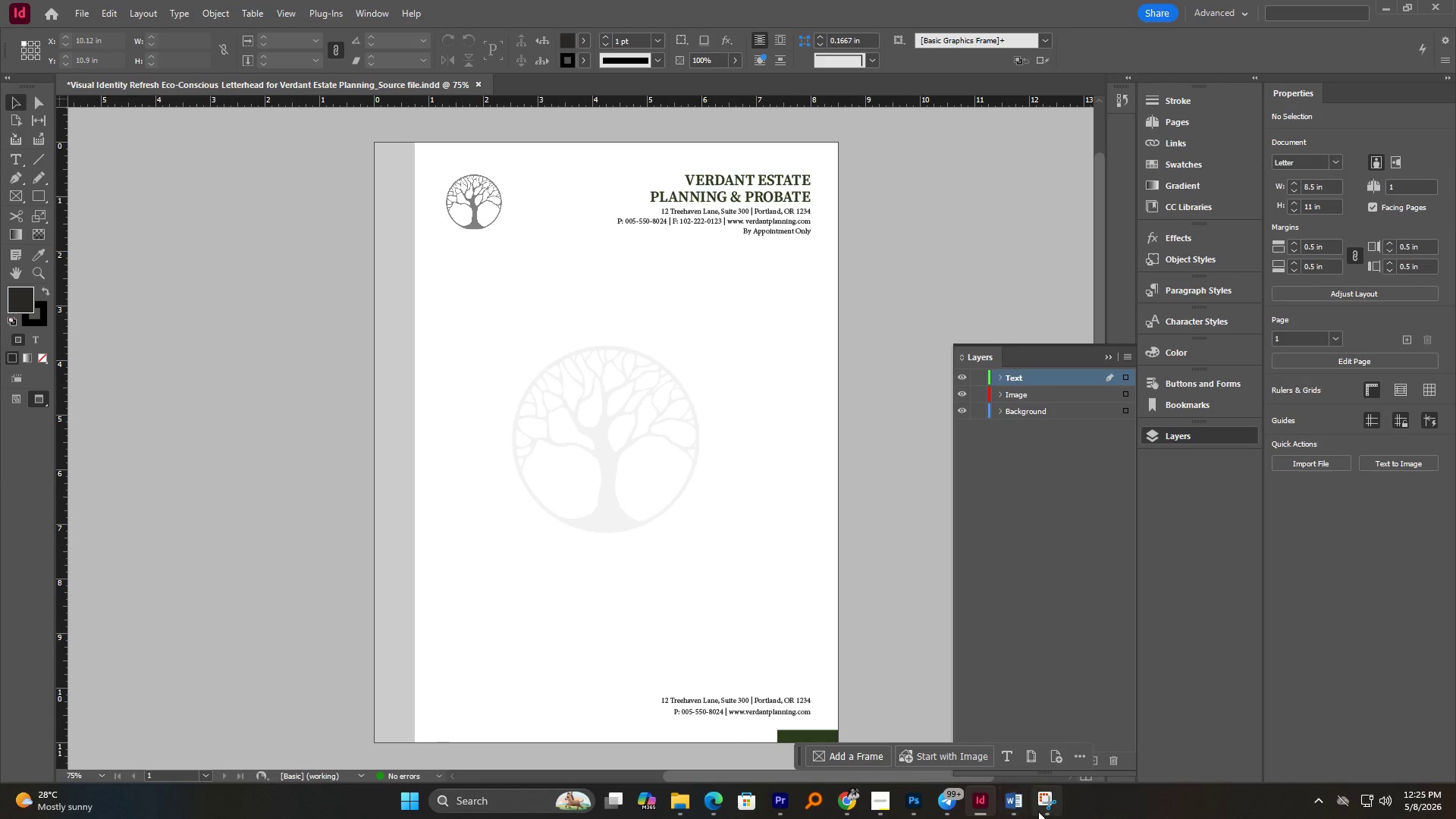 
left_click([1051, 799])
 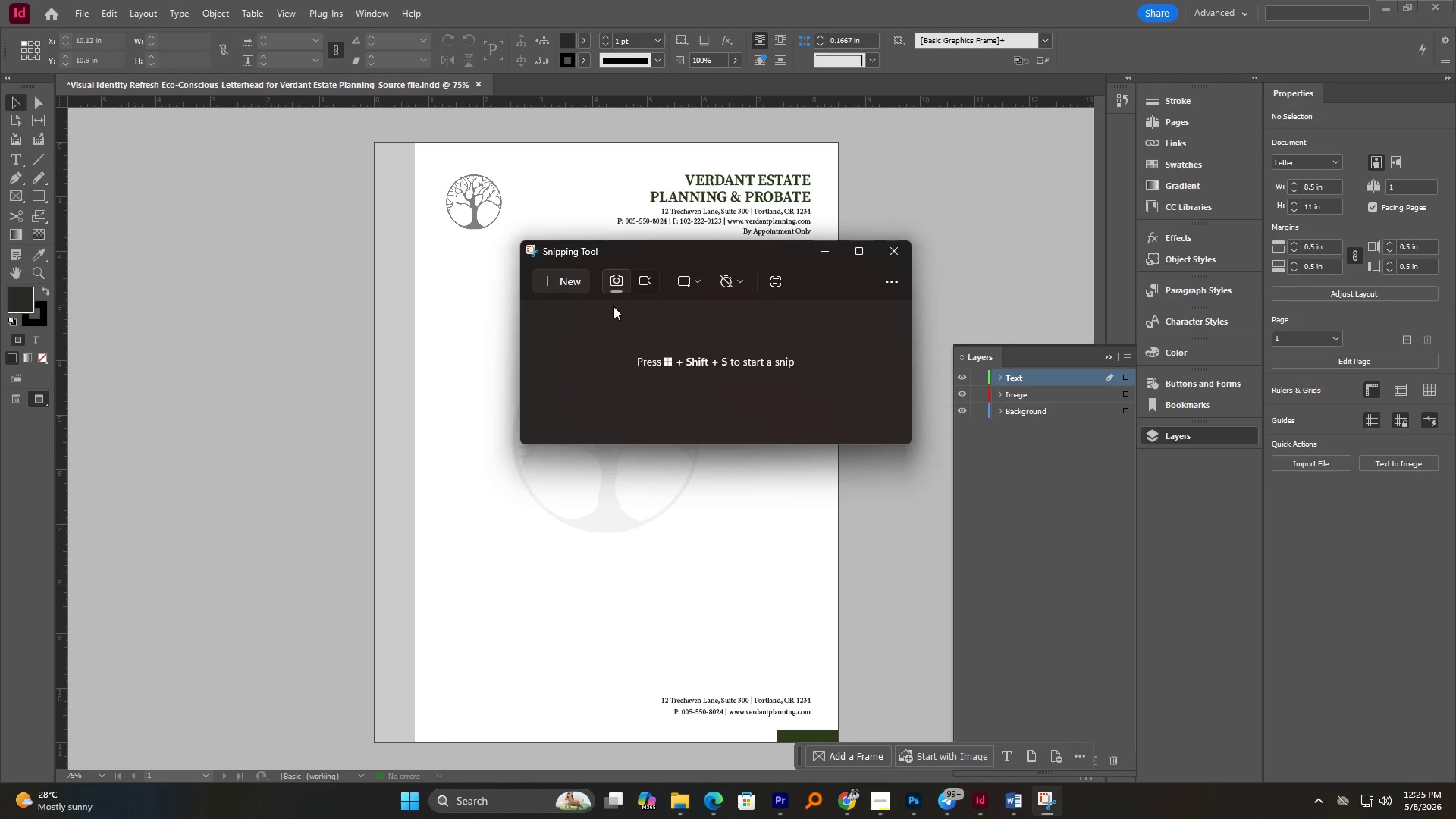 
left_click([562, 278])
 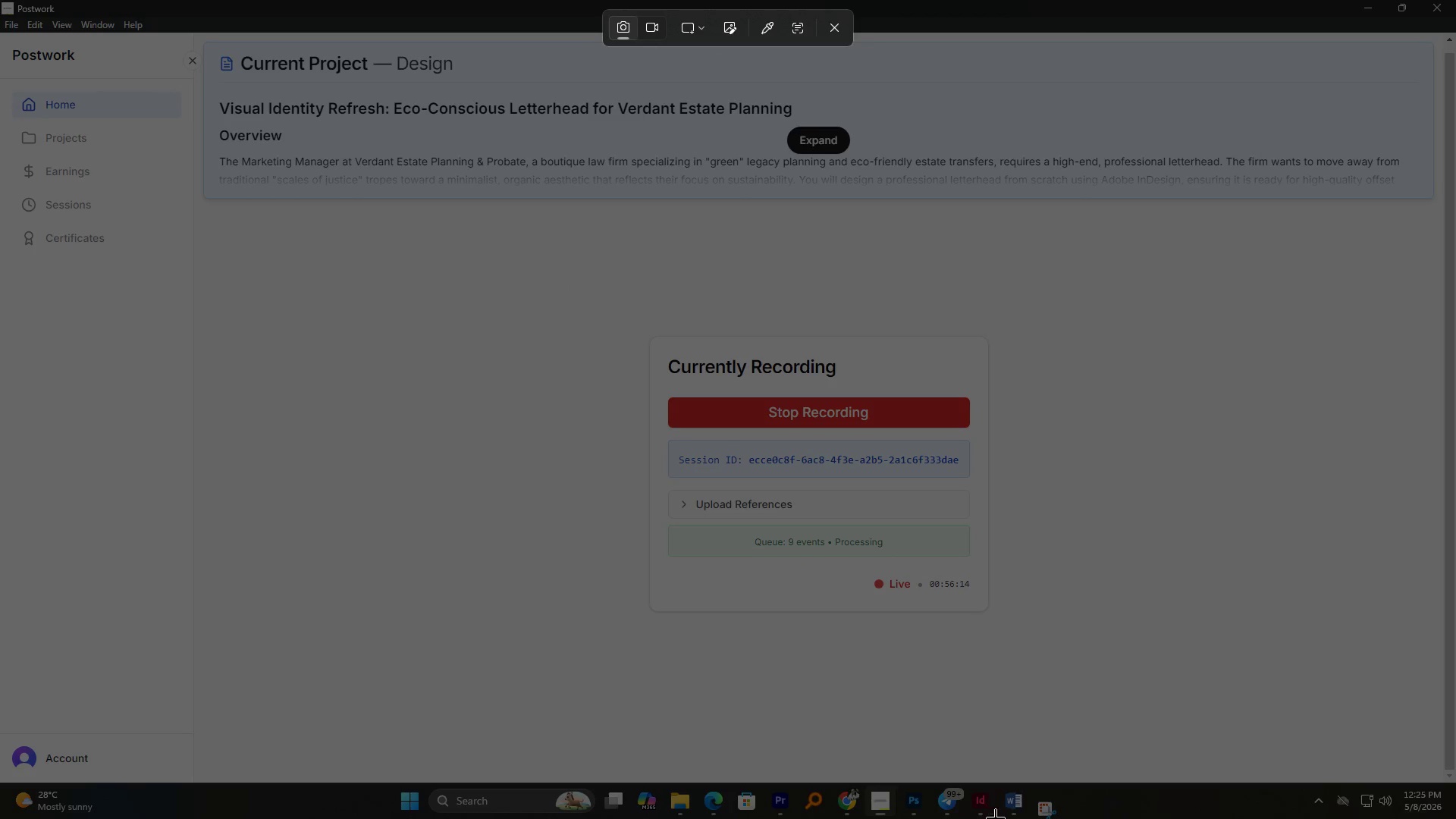 
left_click([1040, 814])
 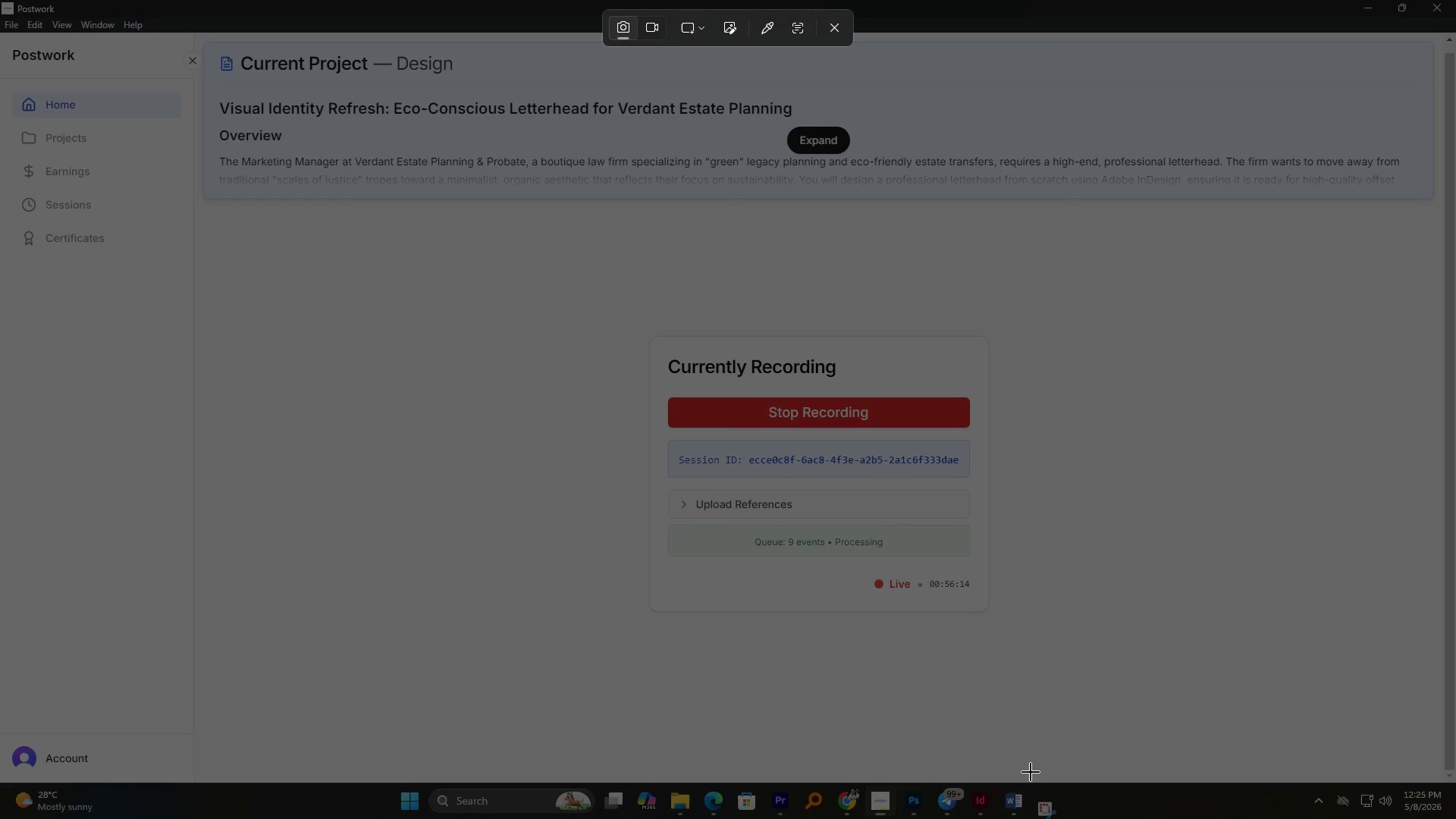 
key(Control+Z)
 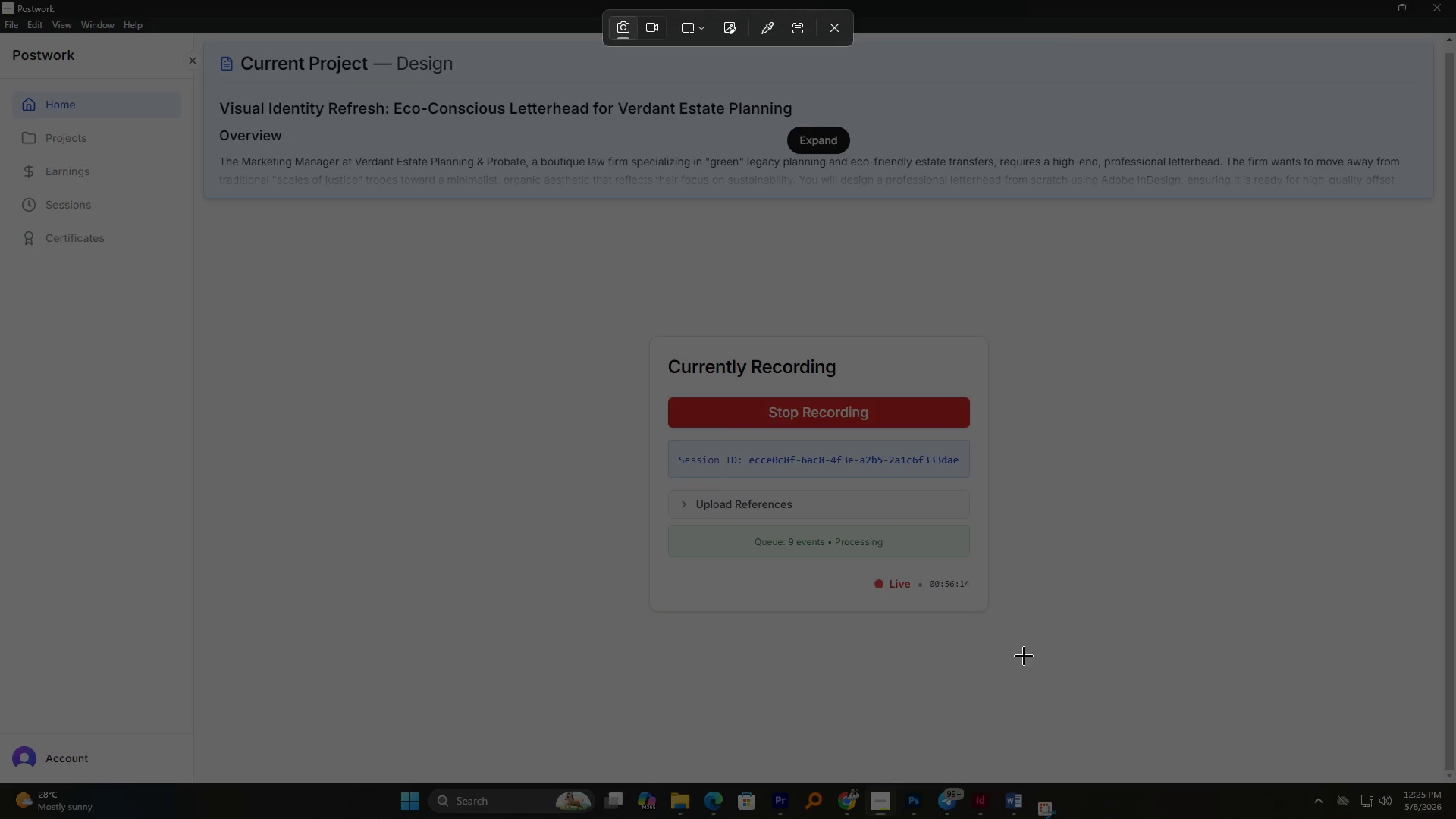 
left_click_drag(start_coordinate=[1040, 639], to_coordinate=[1069, 667])
 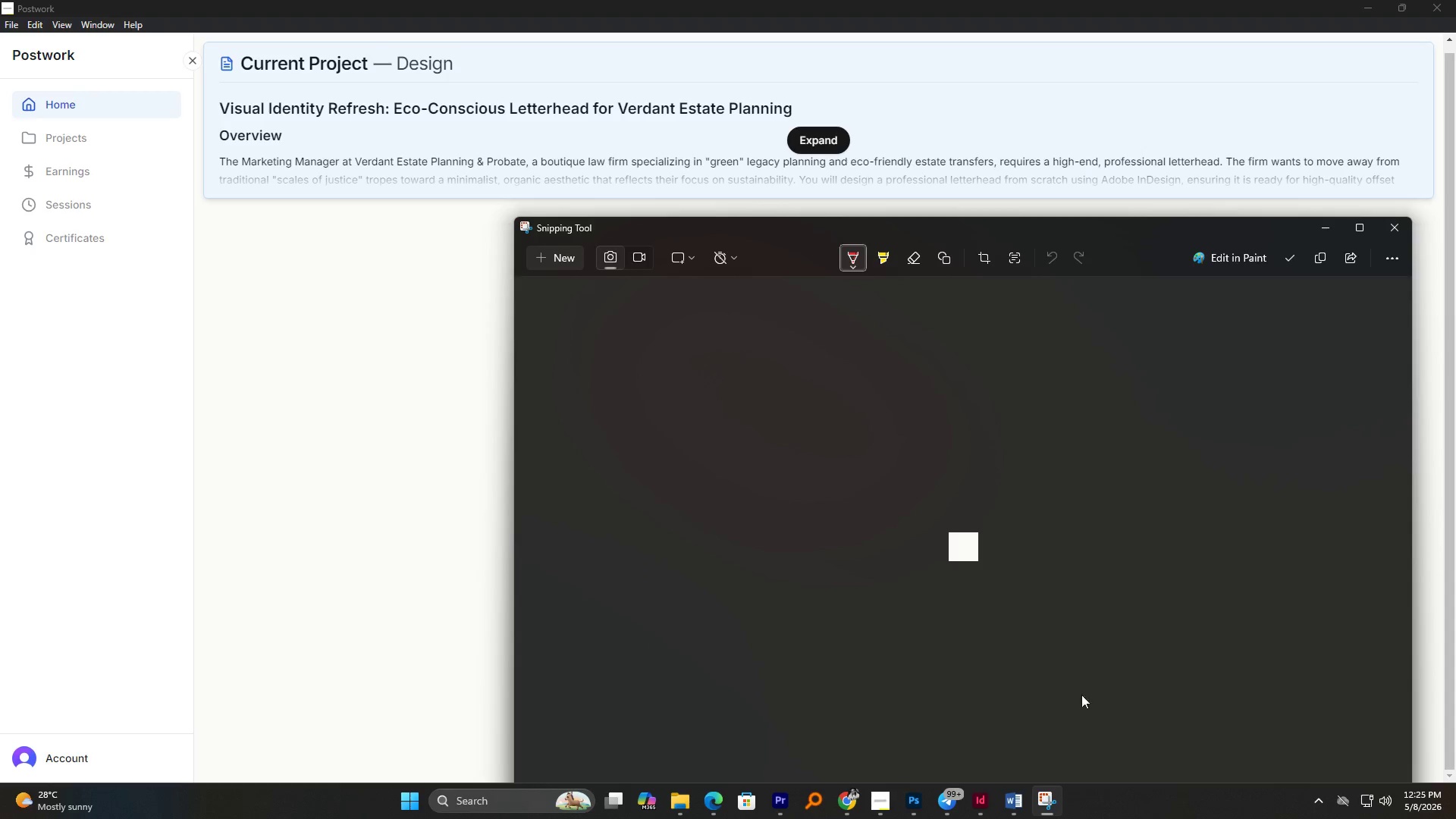 
left_click([977, 799])
 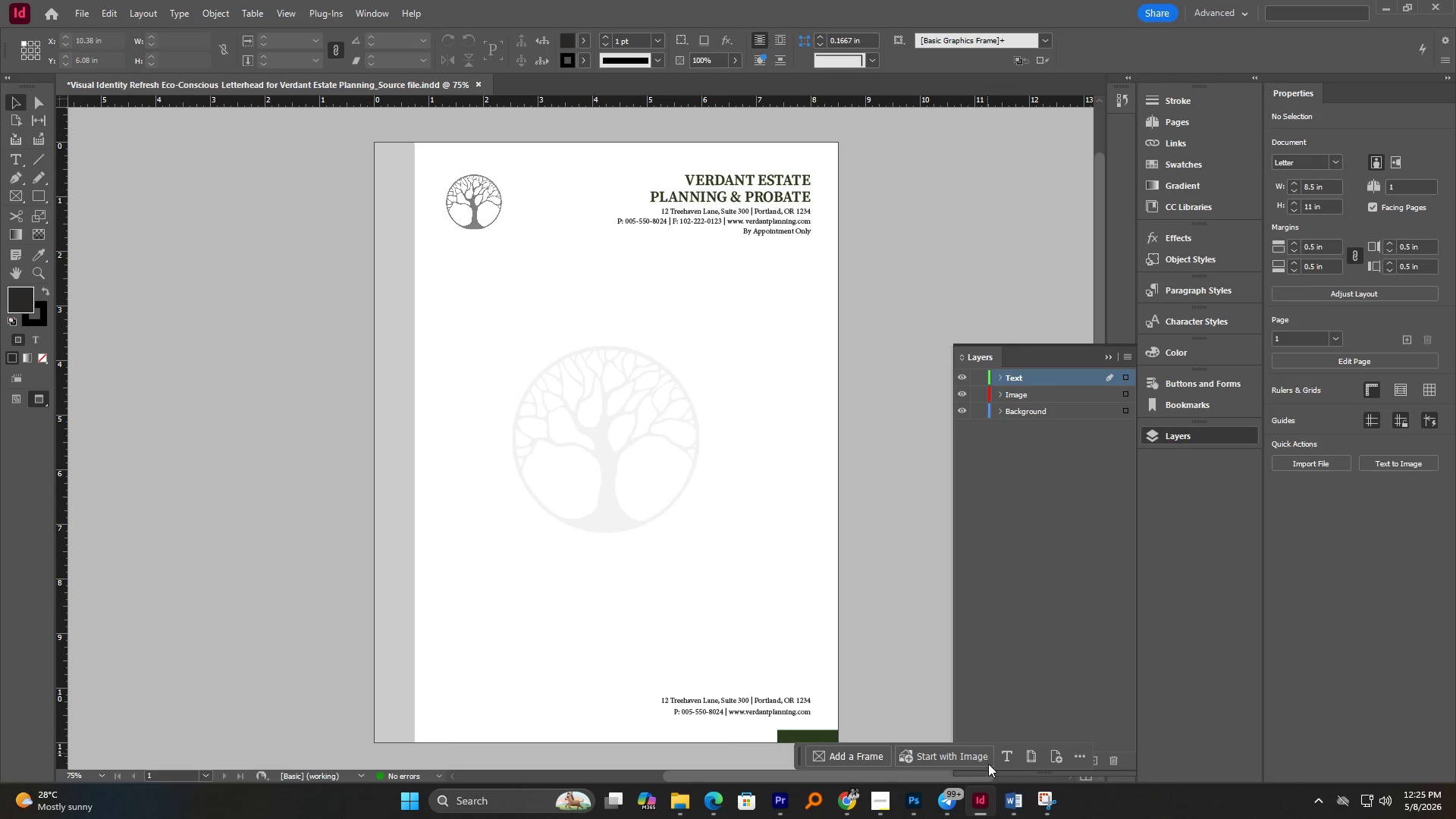 
left_click([1050, 811])
 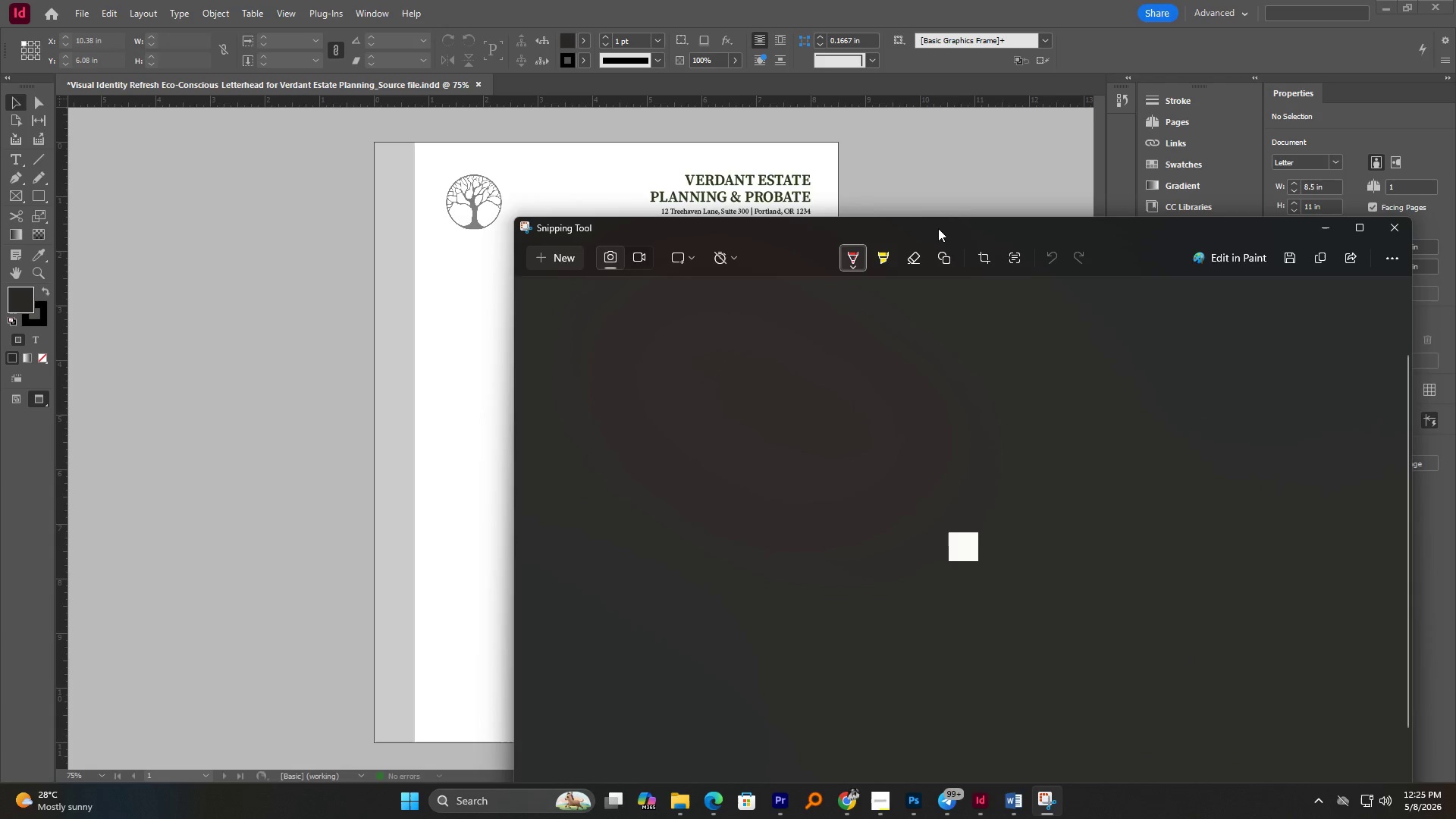 
left_click_drag(start_coordinate=[937, 235], to_coordinate=[581, 99])
 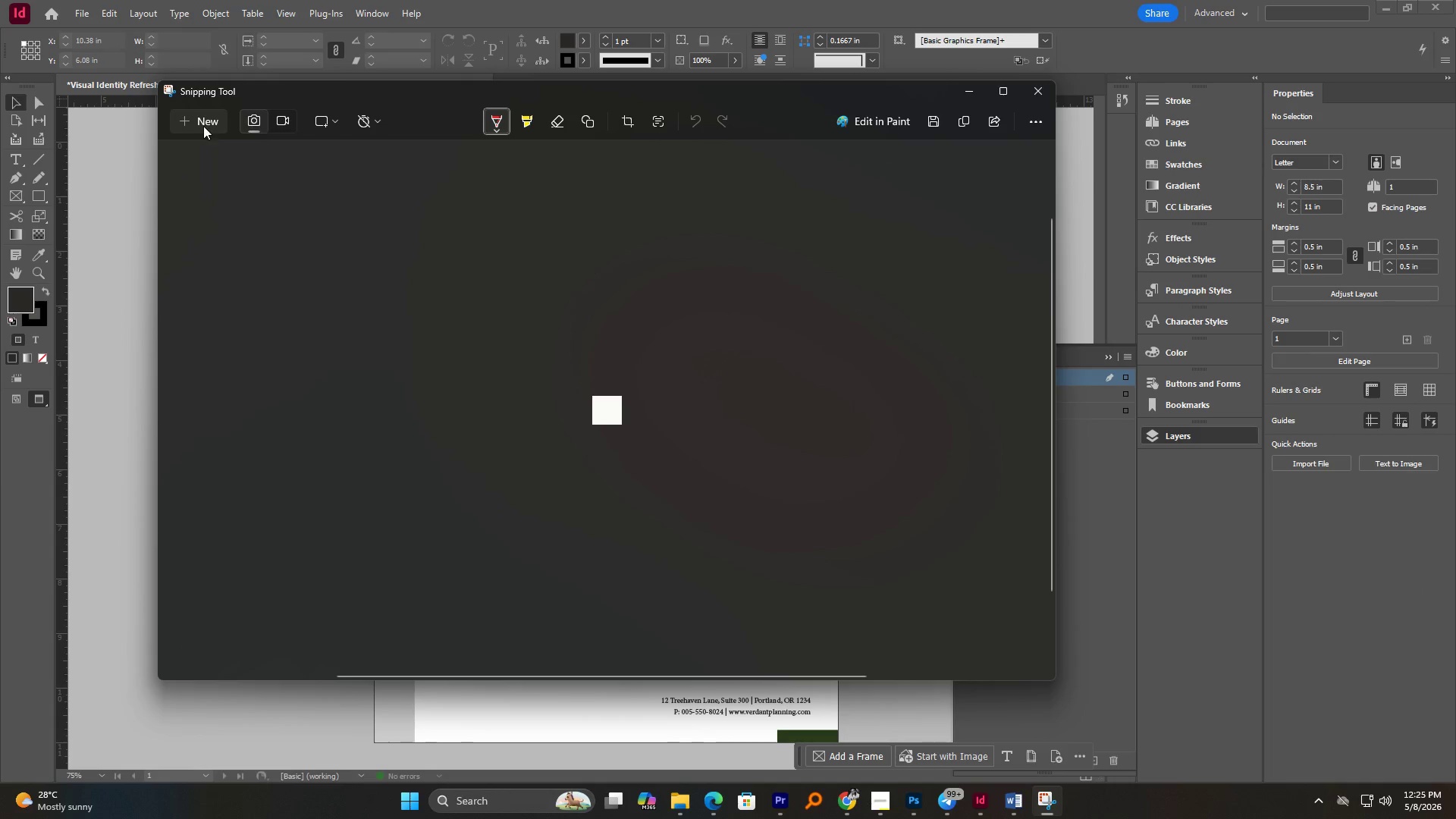 
left_click([200, 126])
 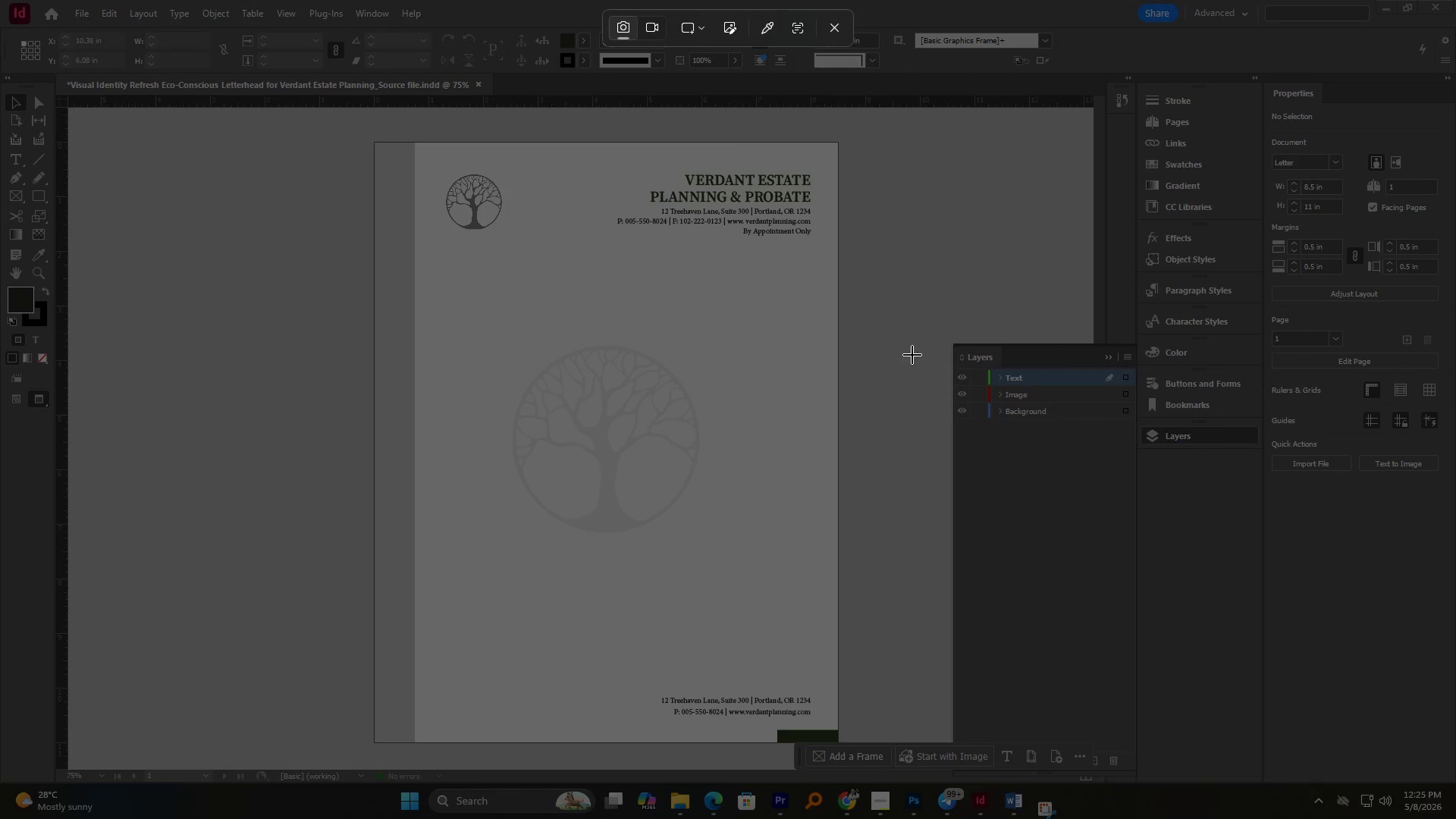 
left_click_drag(start_coordinate=[921, 312], to_coordinate=[1285, 745])
 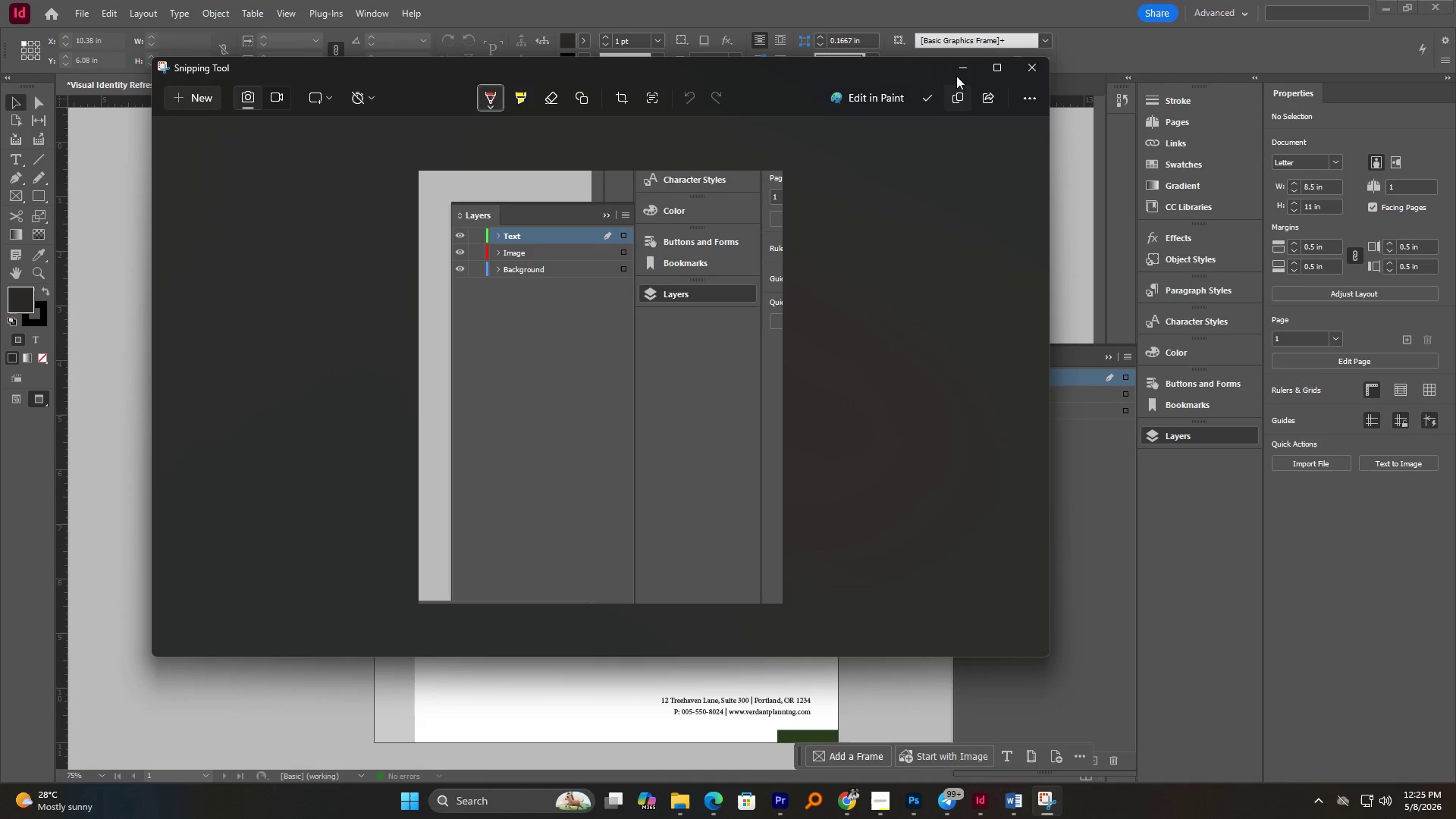 
left_click([930, 98])
 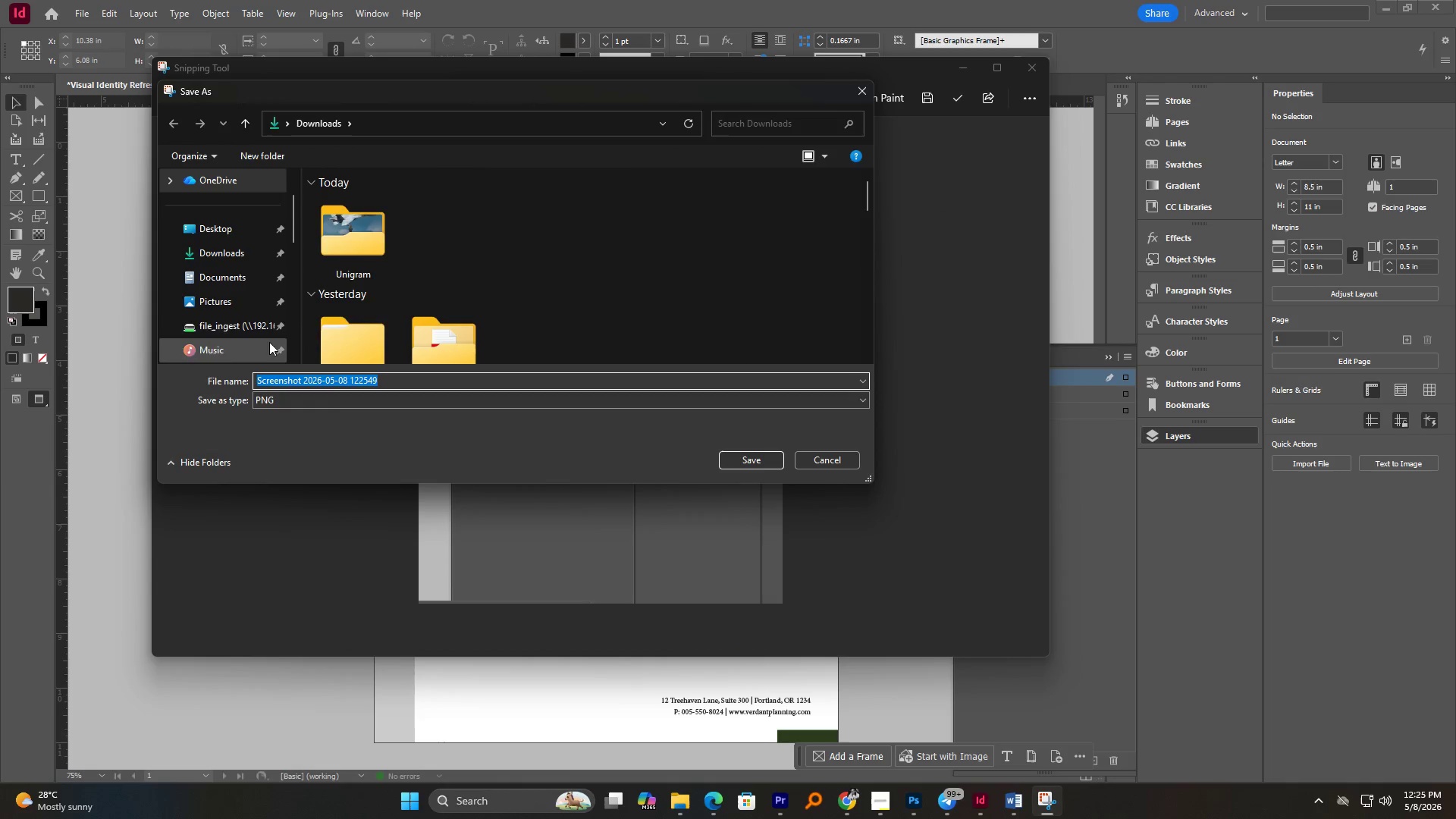 
left_click([243, 265])
 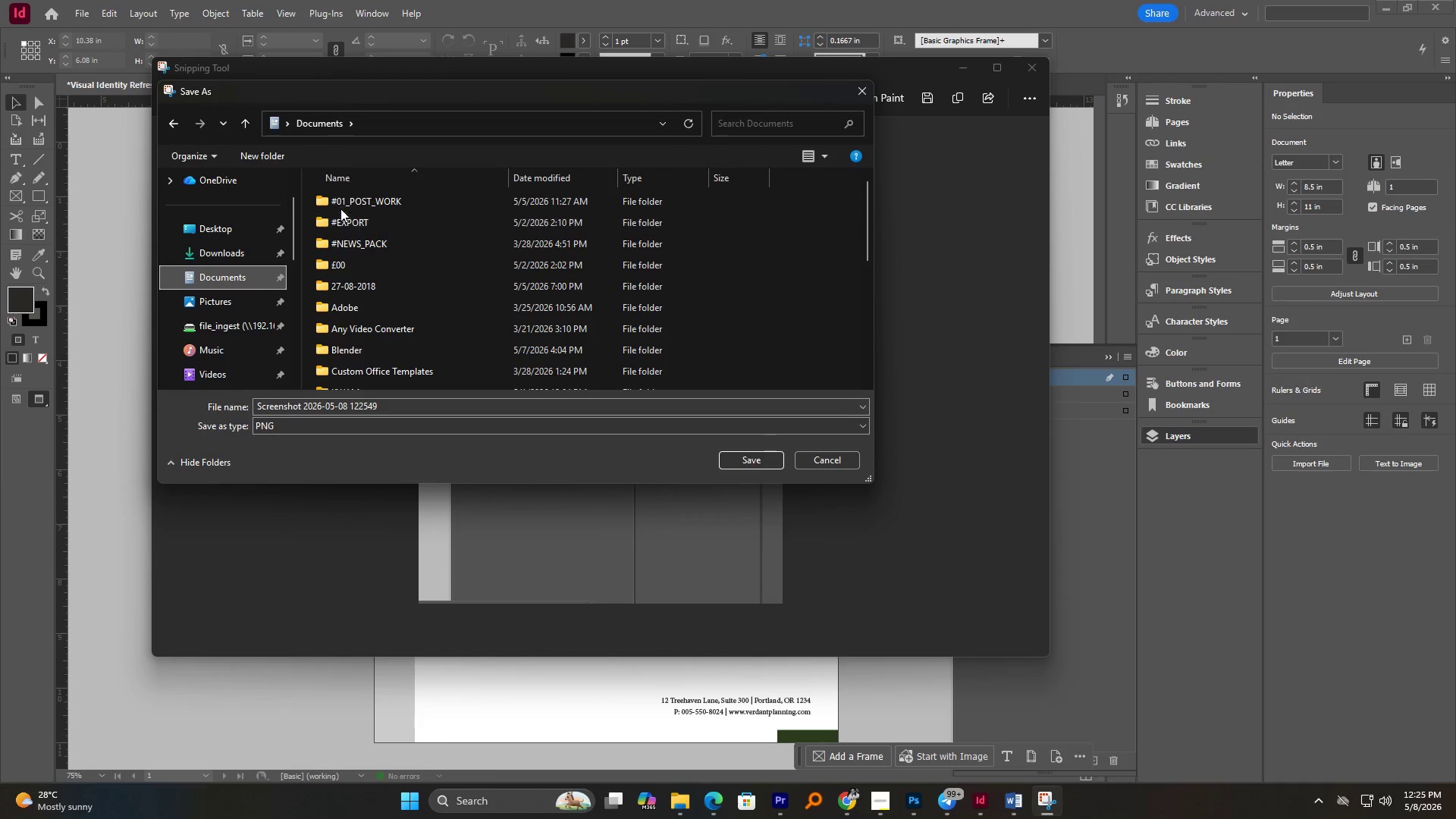 
double_click([348, 201])
 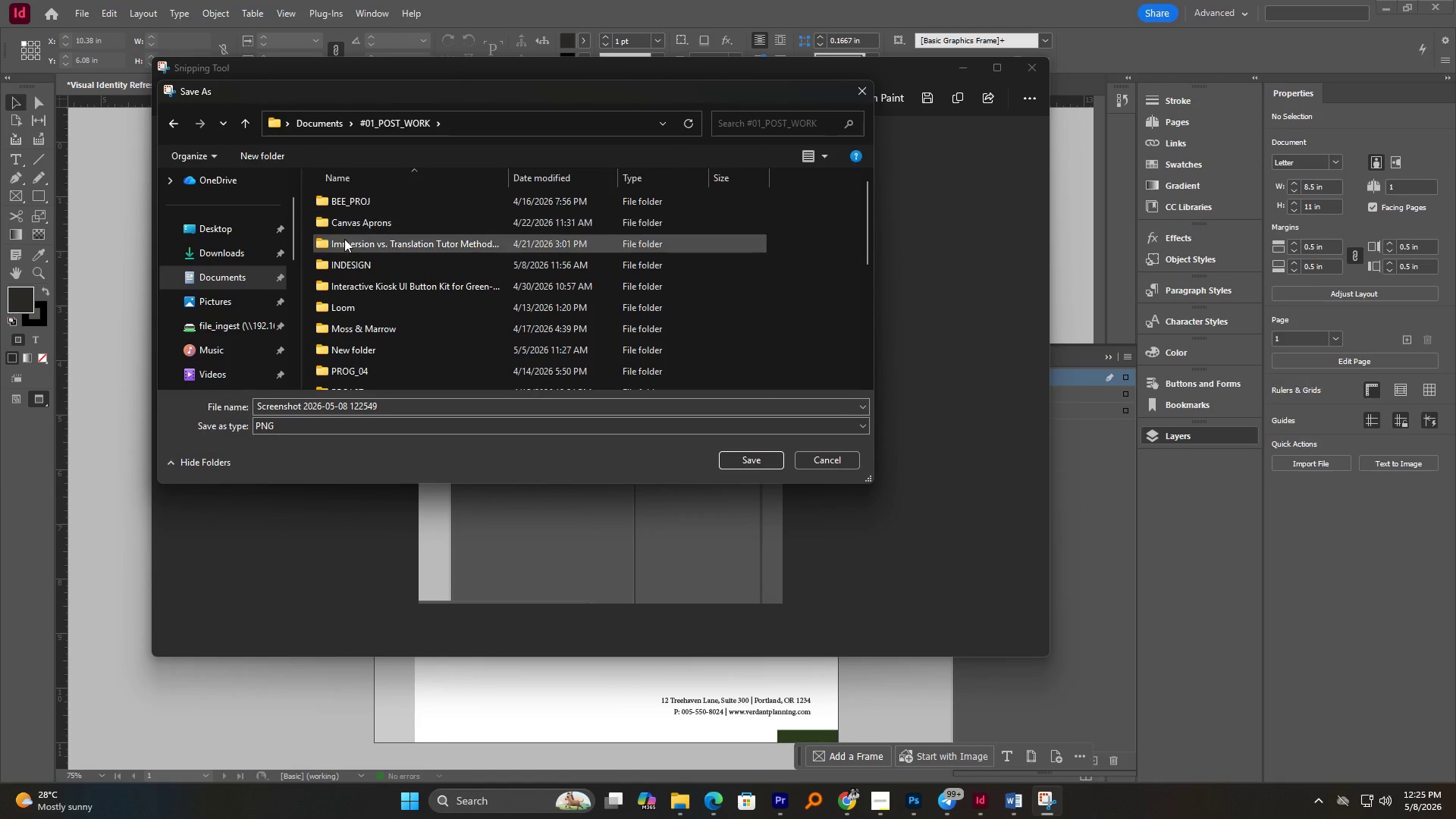 
left_click([344, 239])
 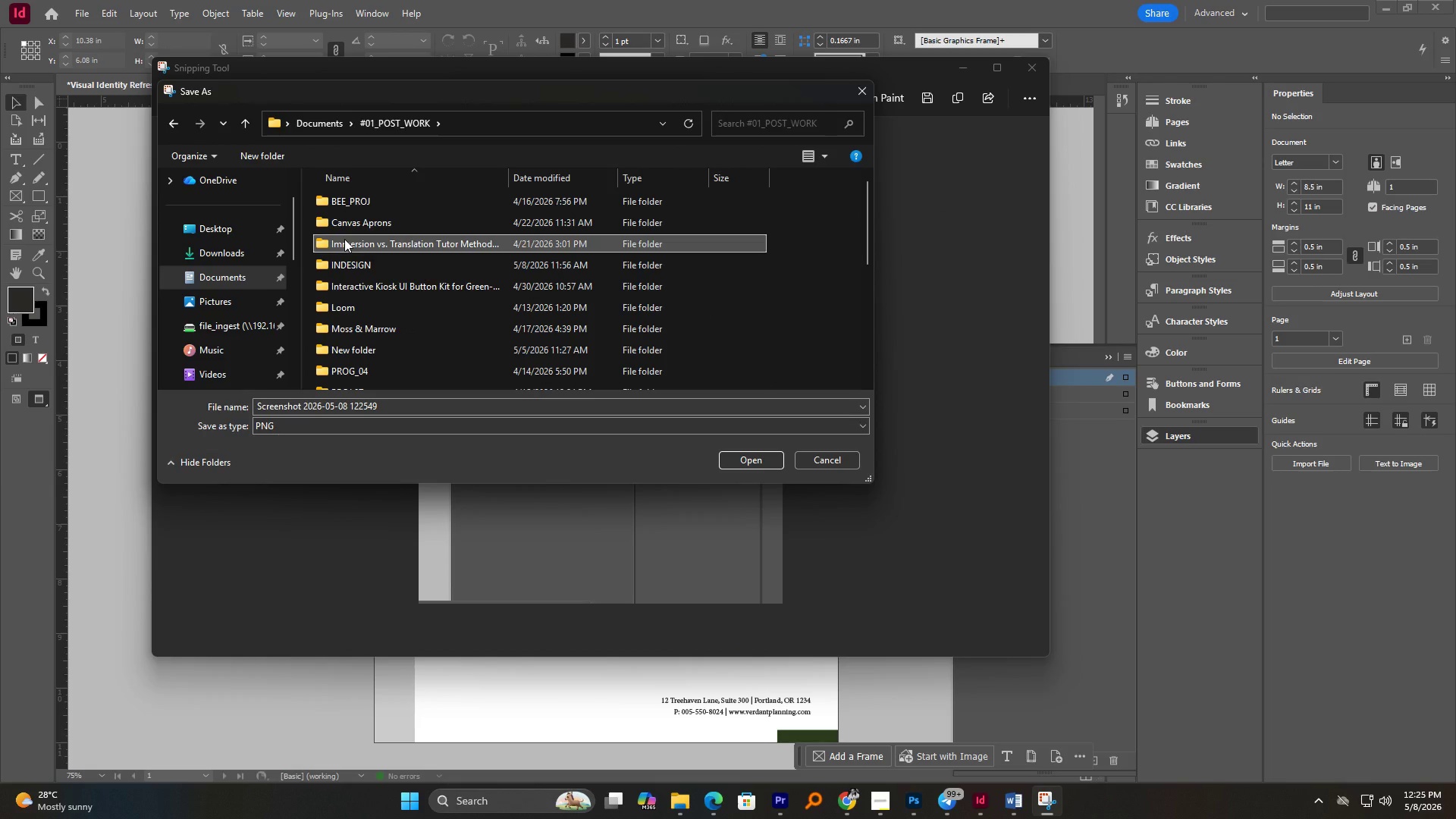 
key(I)
 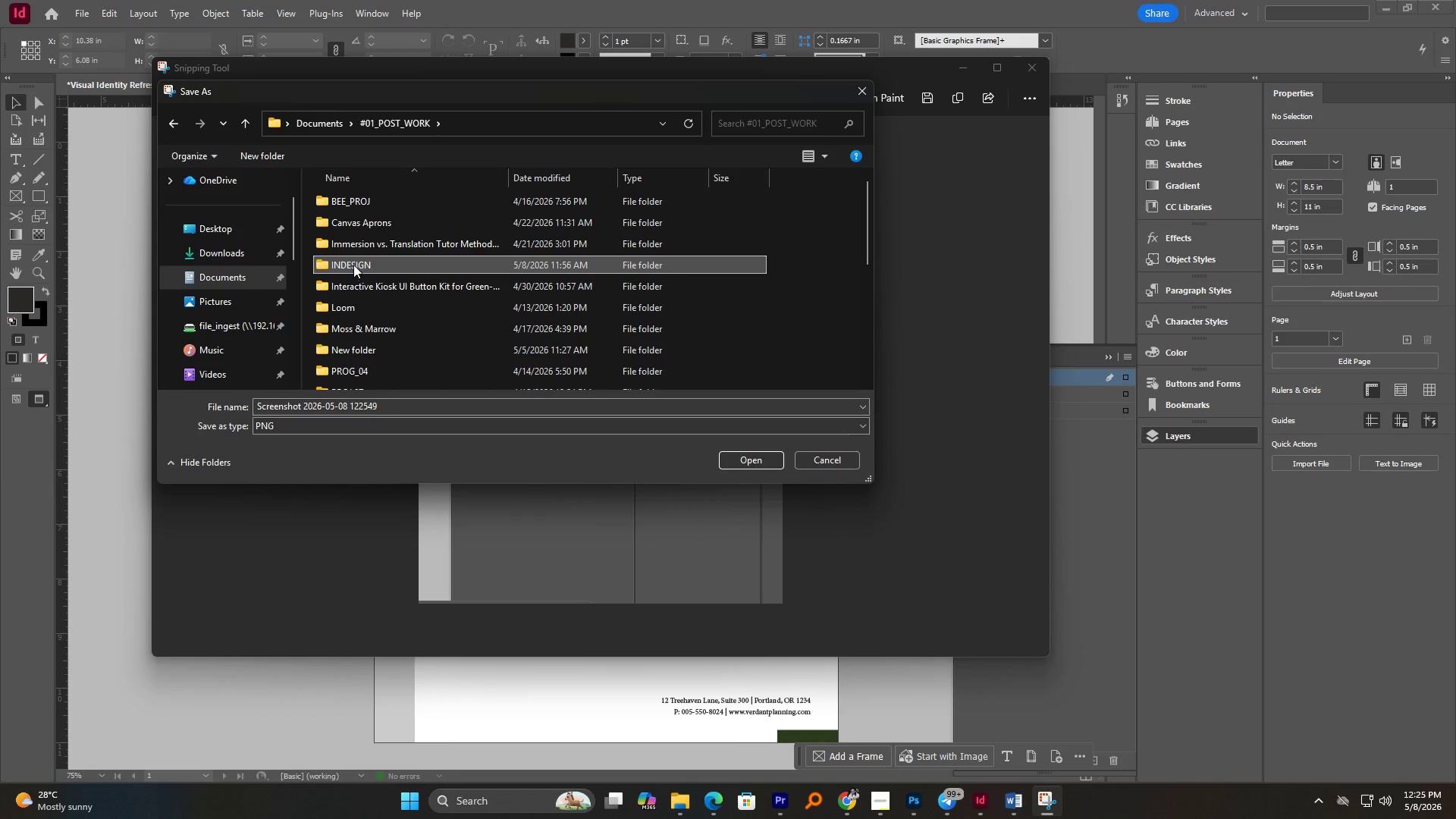 
double_click([354, 265])
 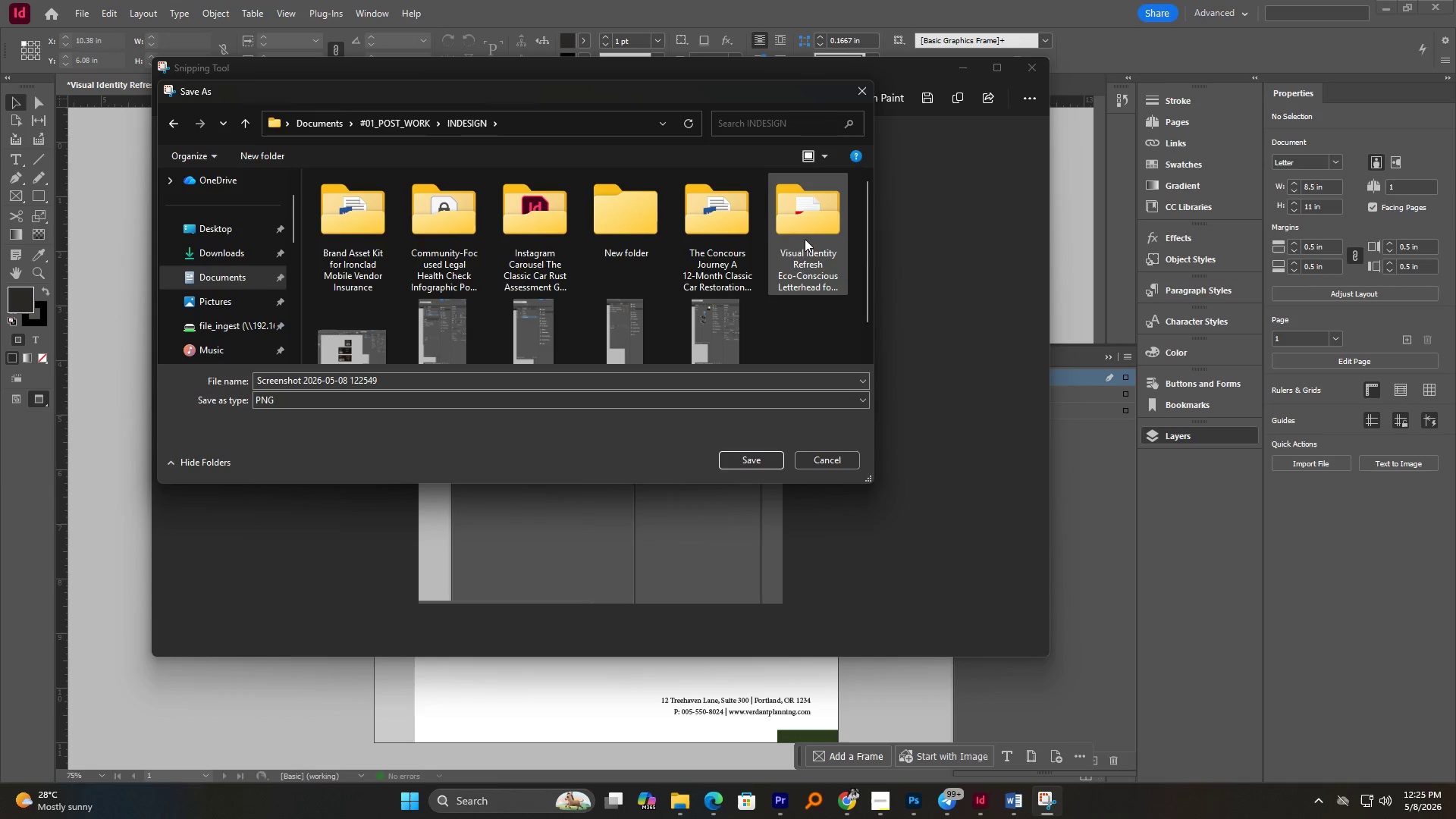 
left_click([806, 234])
 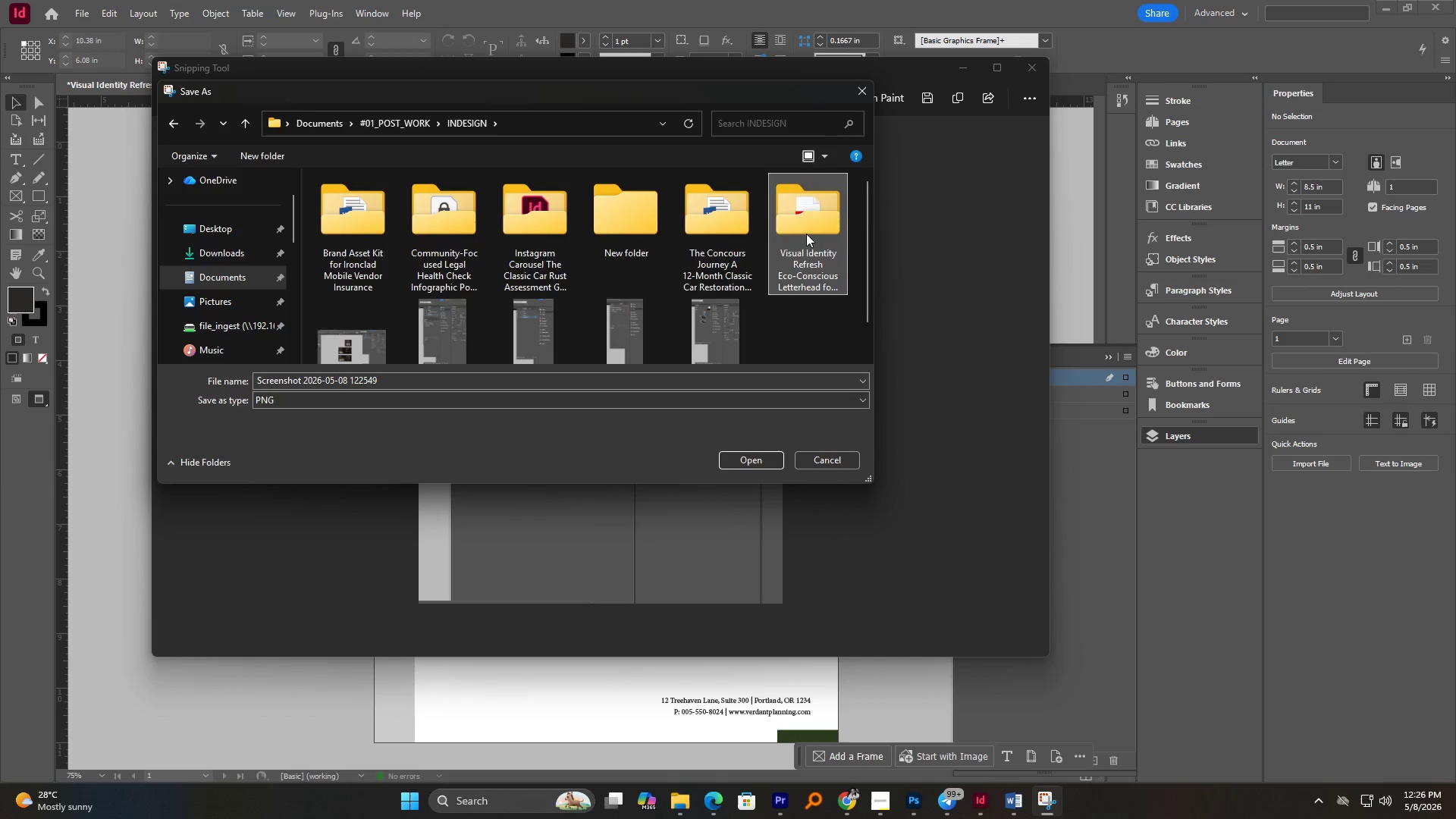 
left_click_drag(start_coordinate=[806, 234], to_coordinate=[745, 457])
 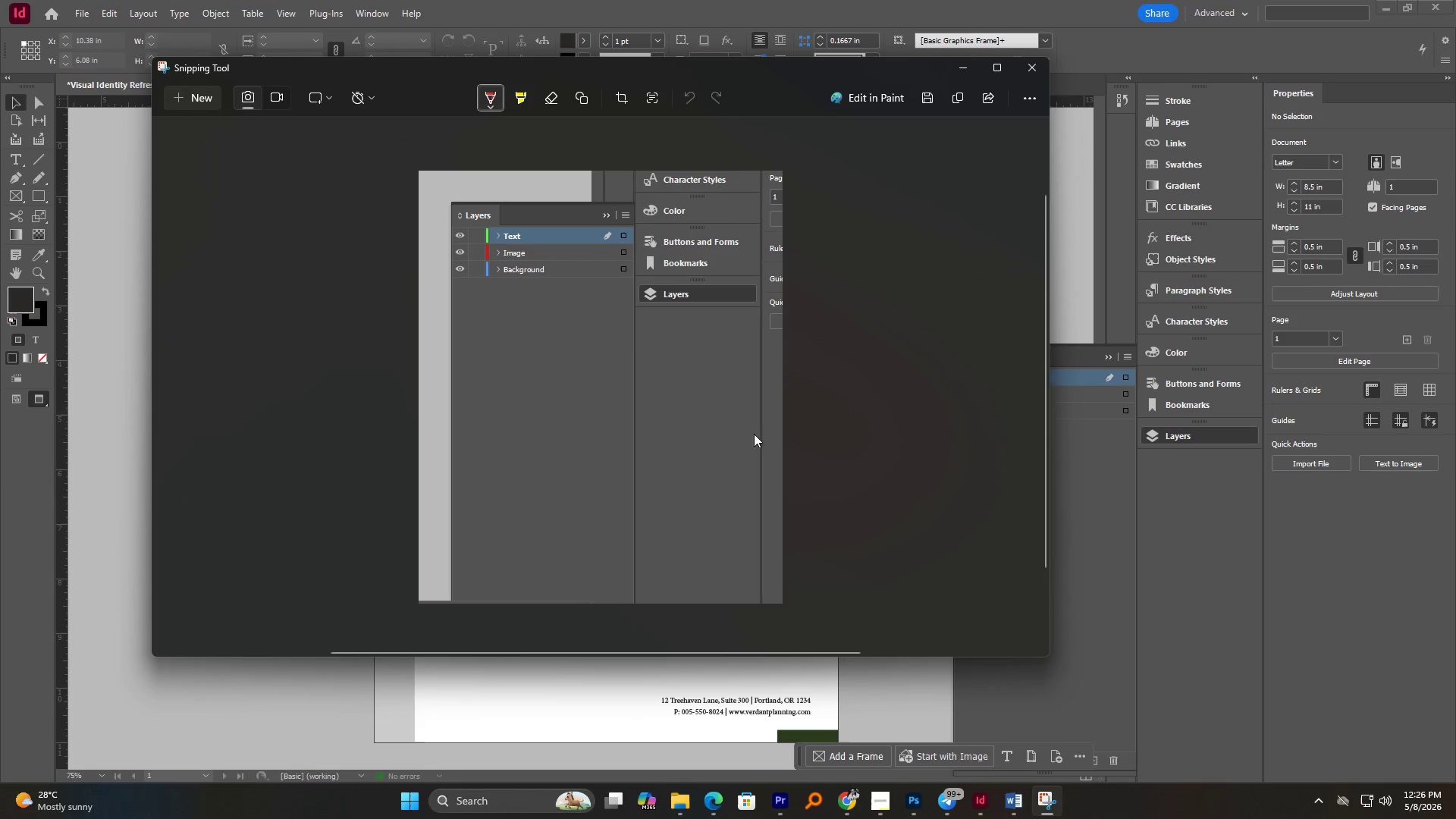 
left_click([745, 457])
 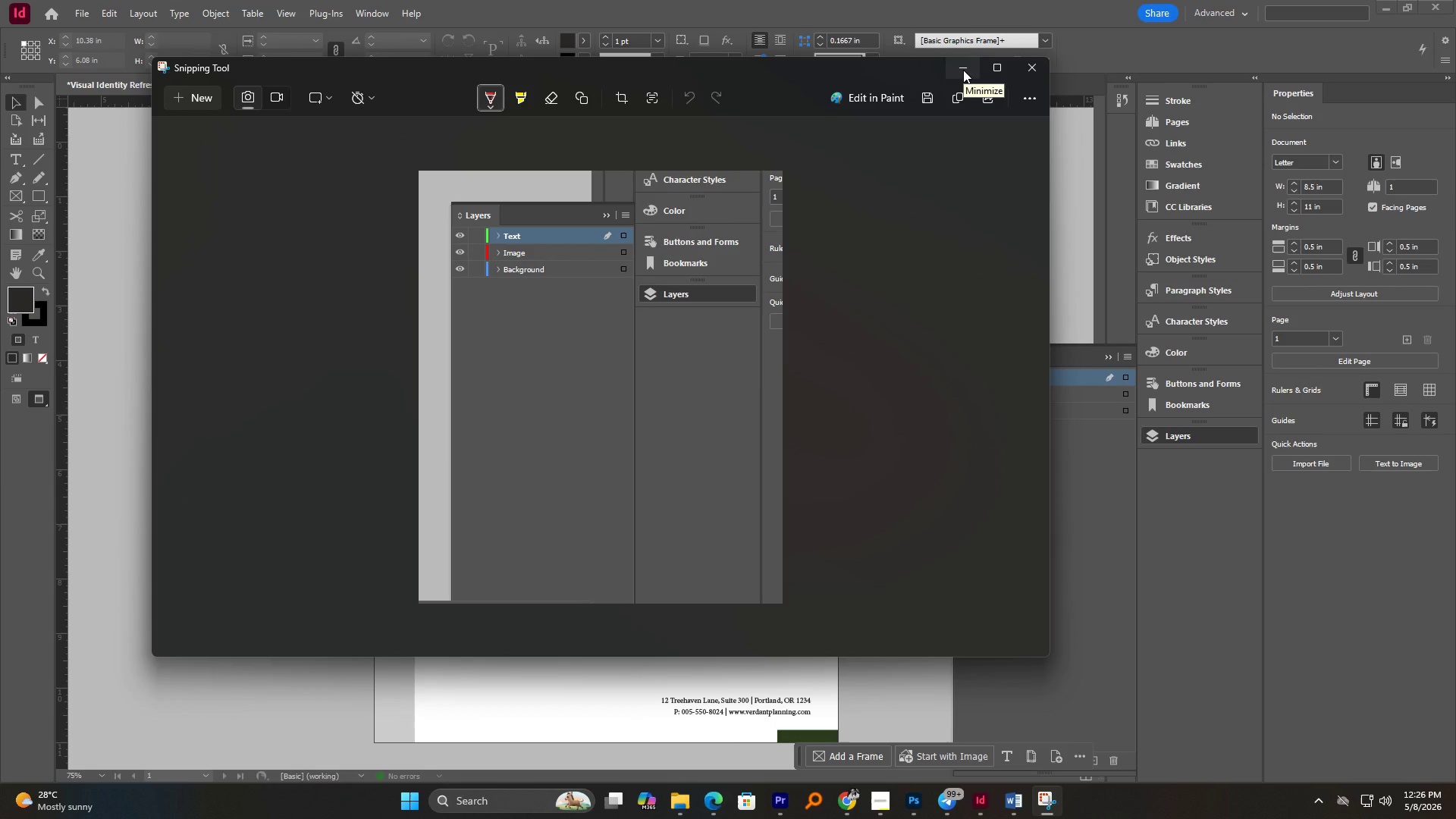 
wait(10.7)
 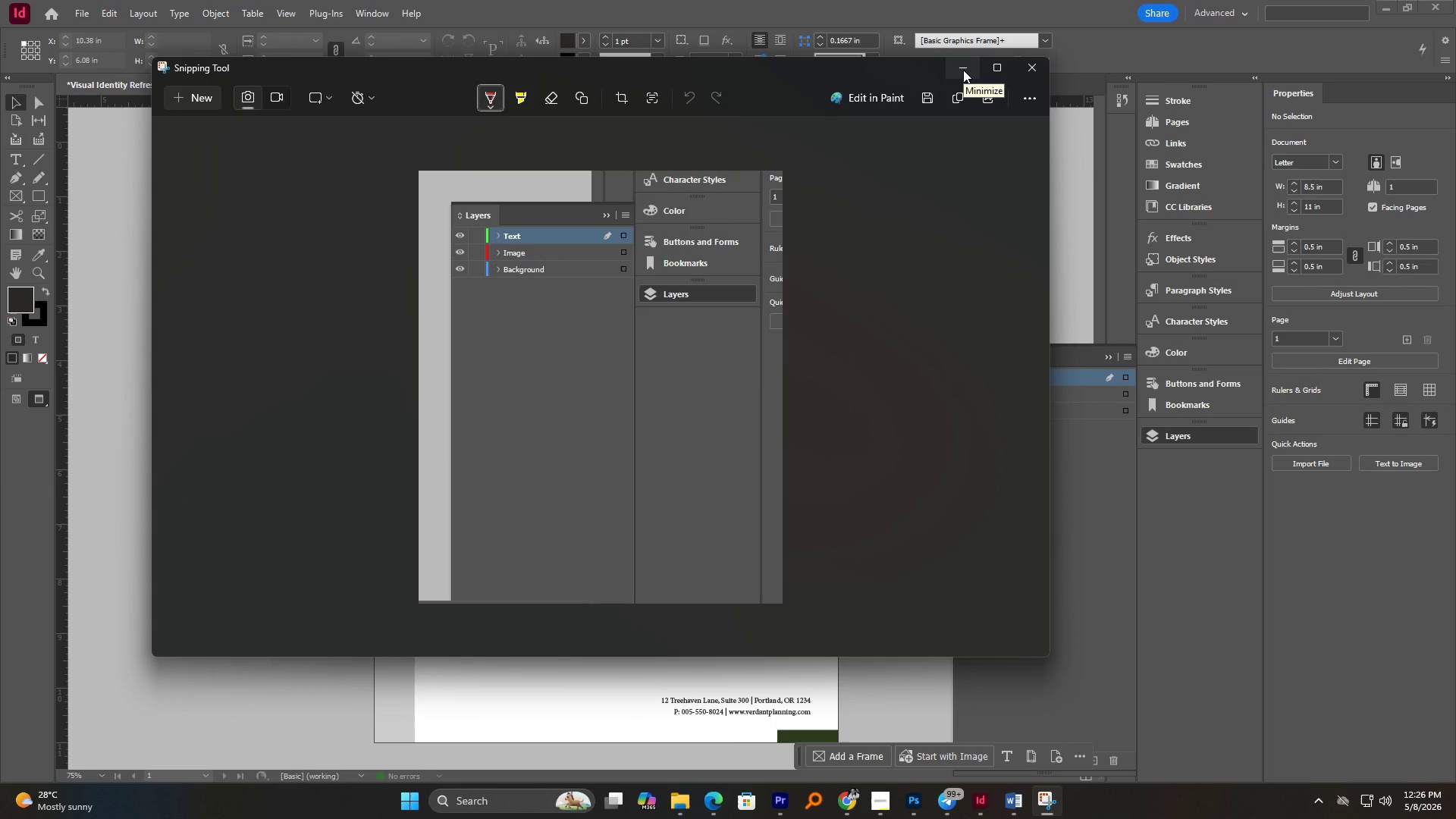 
left_click_drag(start_coordinate=[910, 71], to_coordinate=[838, 126])
 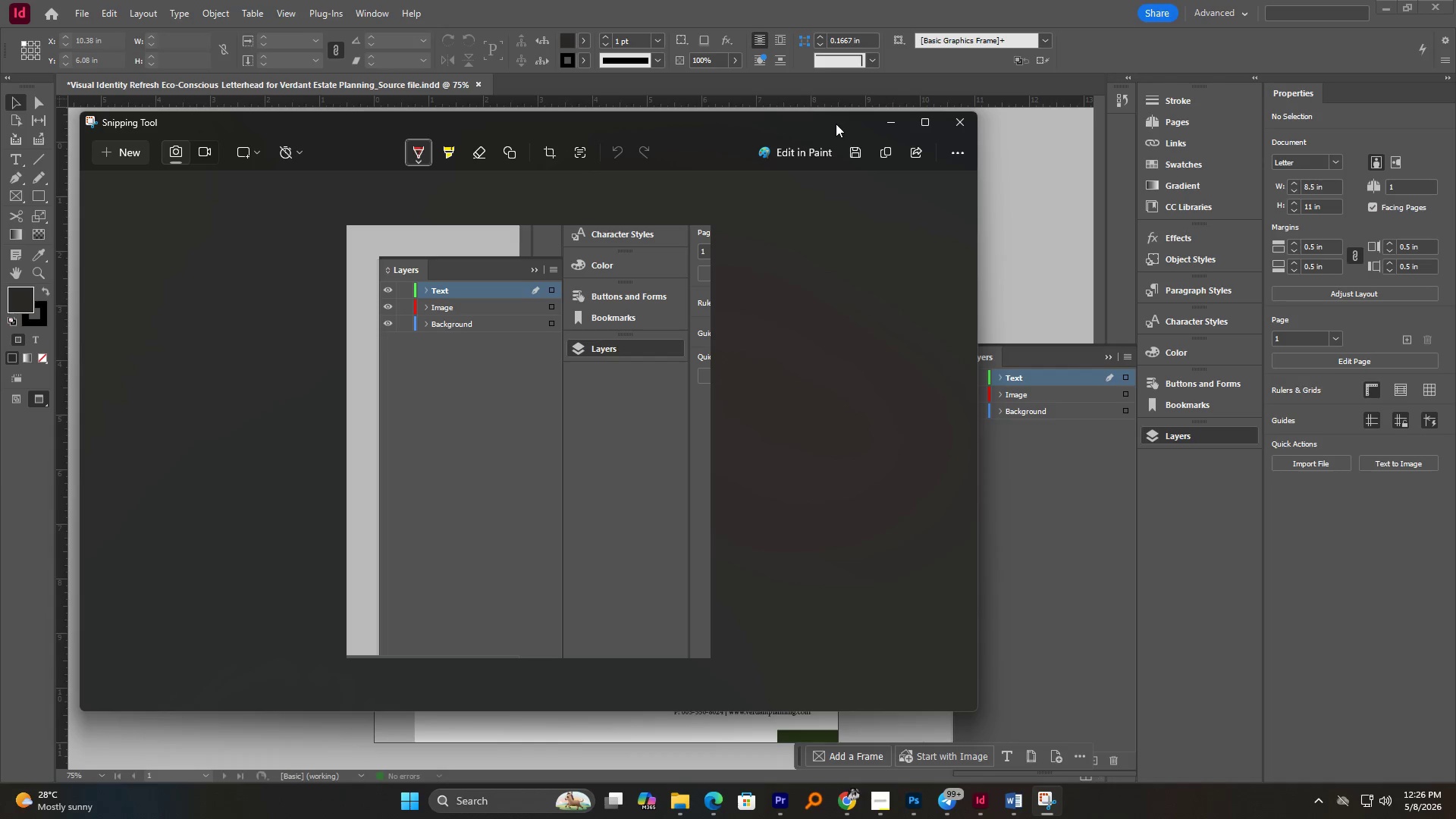 
left_click_drag(start_coordinate=[833, 124], to_coordinate=[827, 124])
 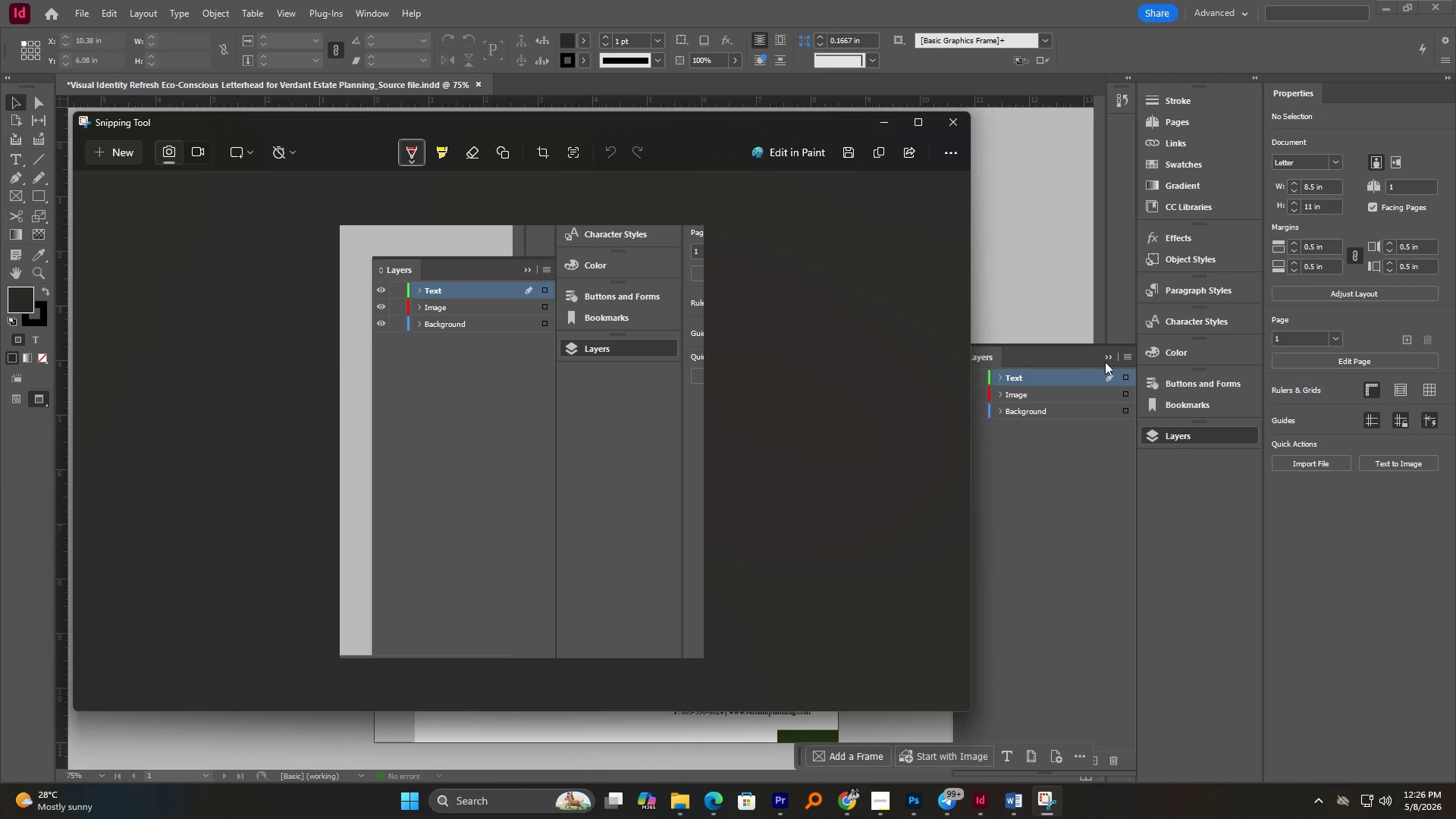 
left_click([1100, 459])
 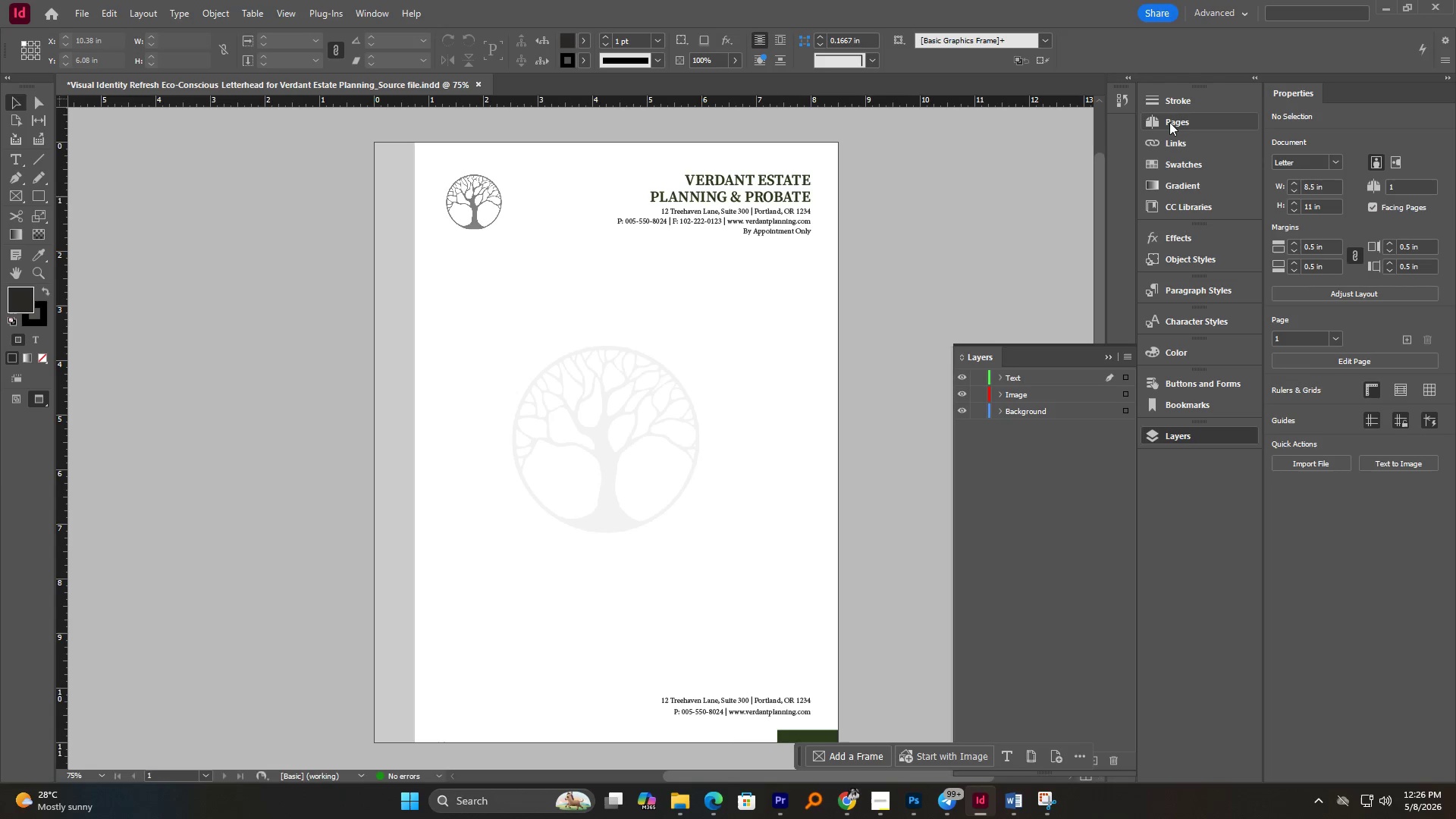 
left_click([1169, 122])
 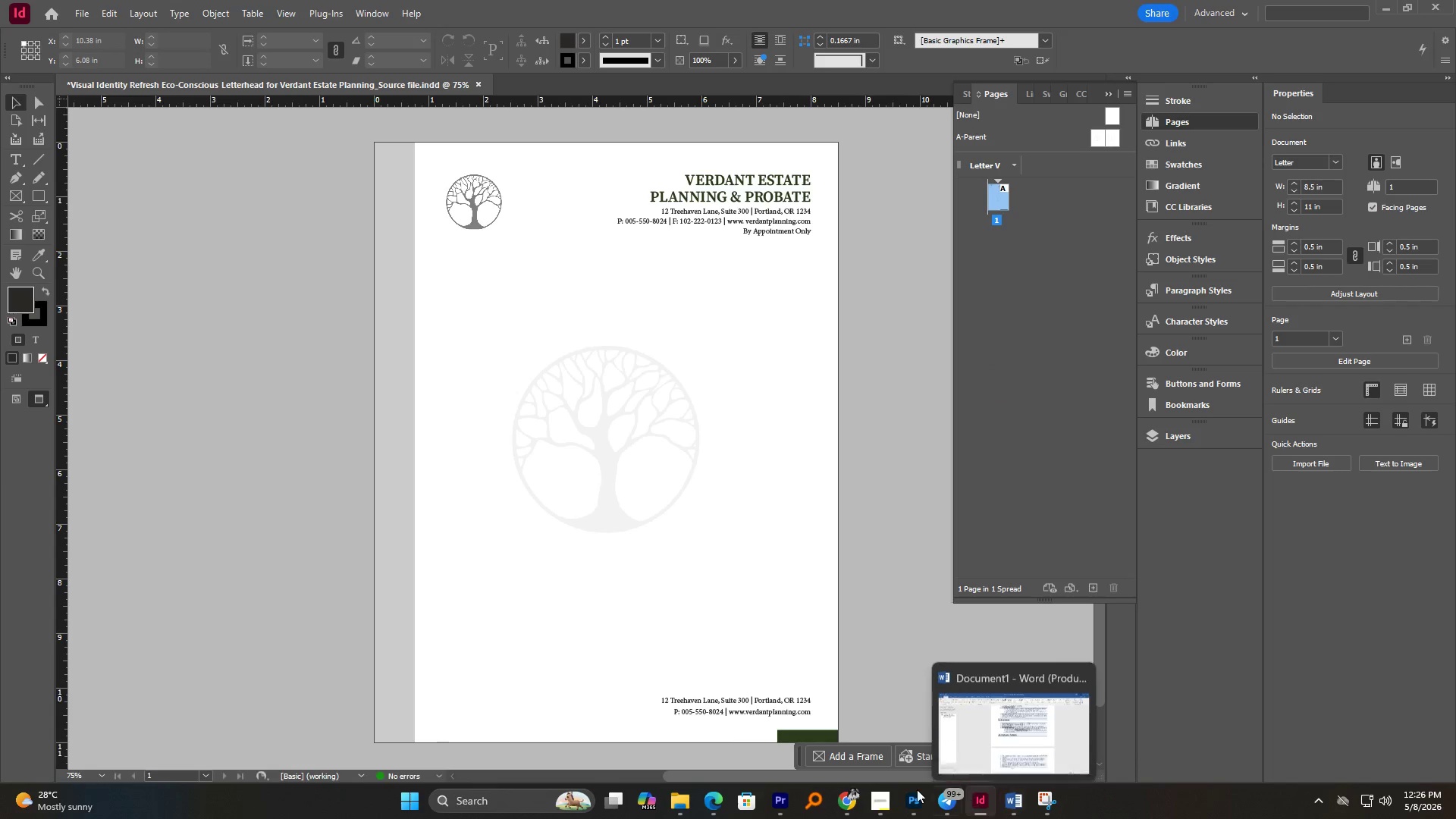 
left_click([875, 802])